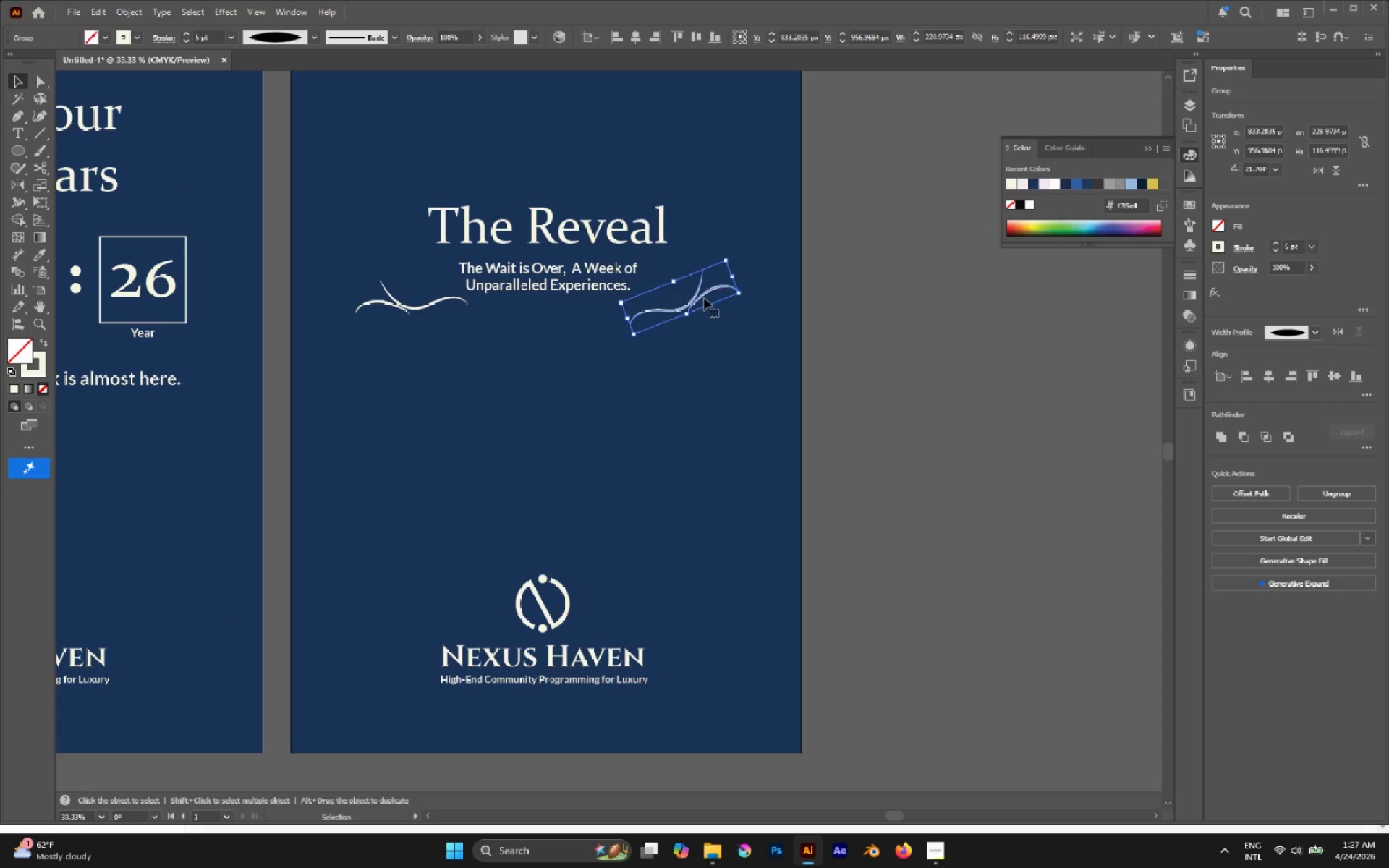 
left_click_drag(start_coordinate=[704, 298], to_coordinate=[715, 260])
 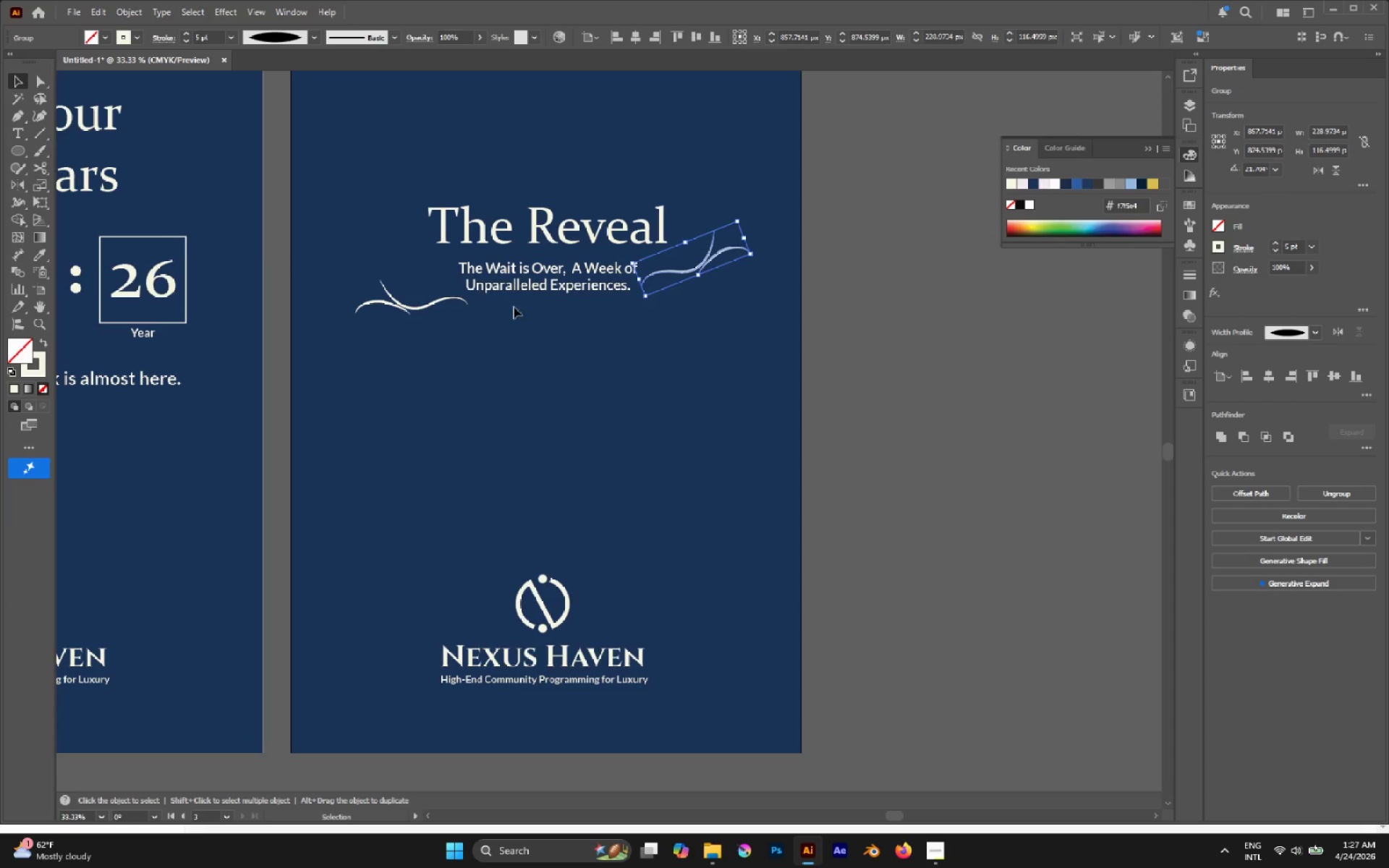 
hold_key(key=AltLeft, duration=0.66)
left_click_drag(start_coordinate=[379, 260], to_coordinate=[433, 344])
 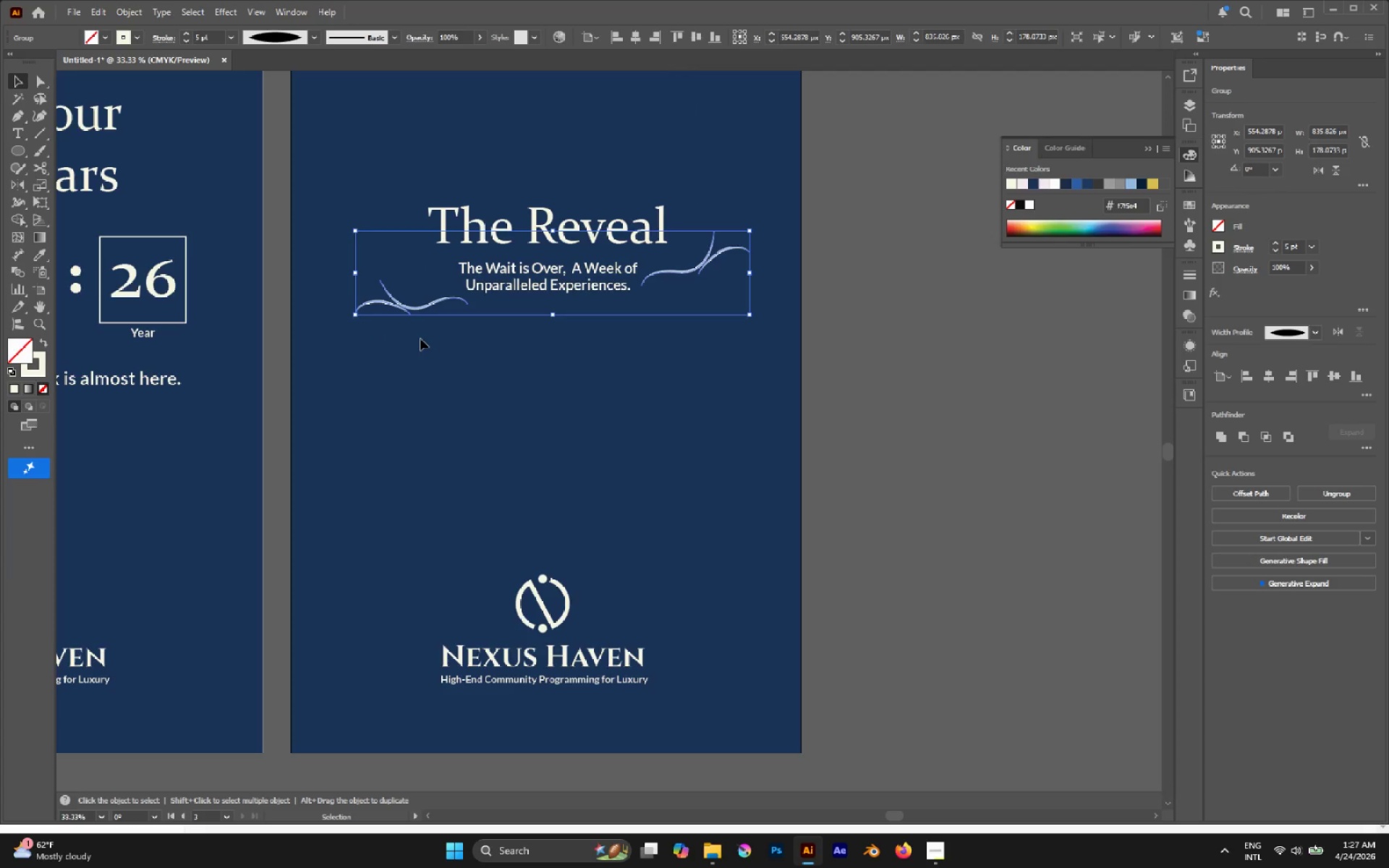 
left_click([420, 339])
 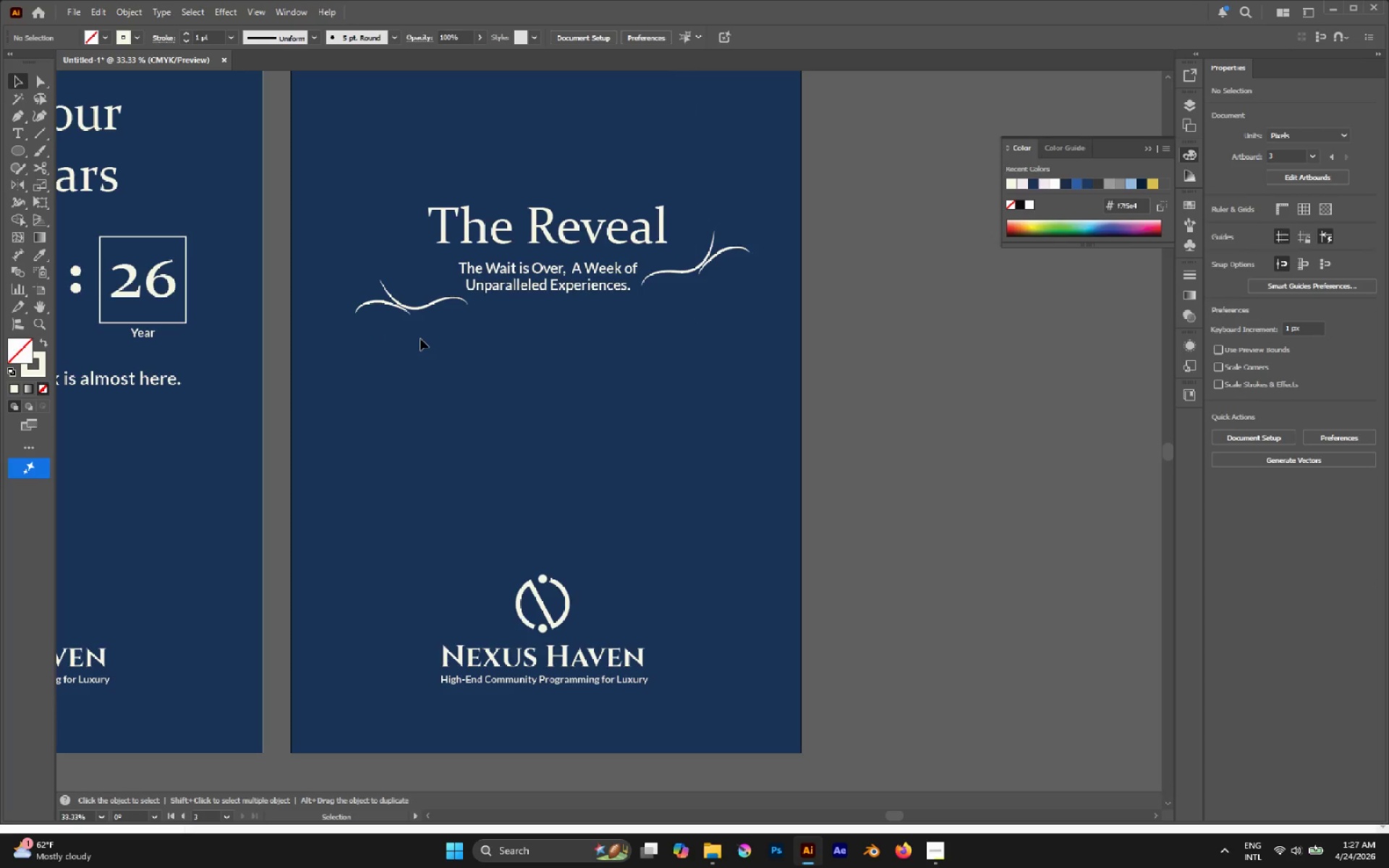 
key(A)
 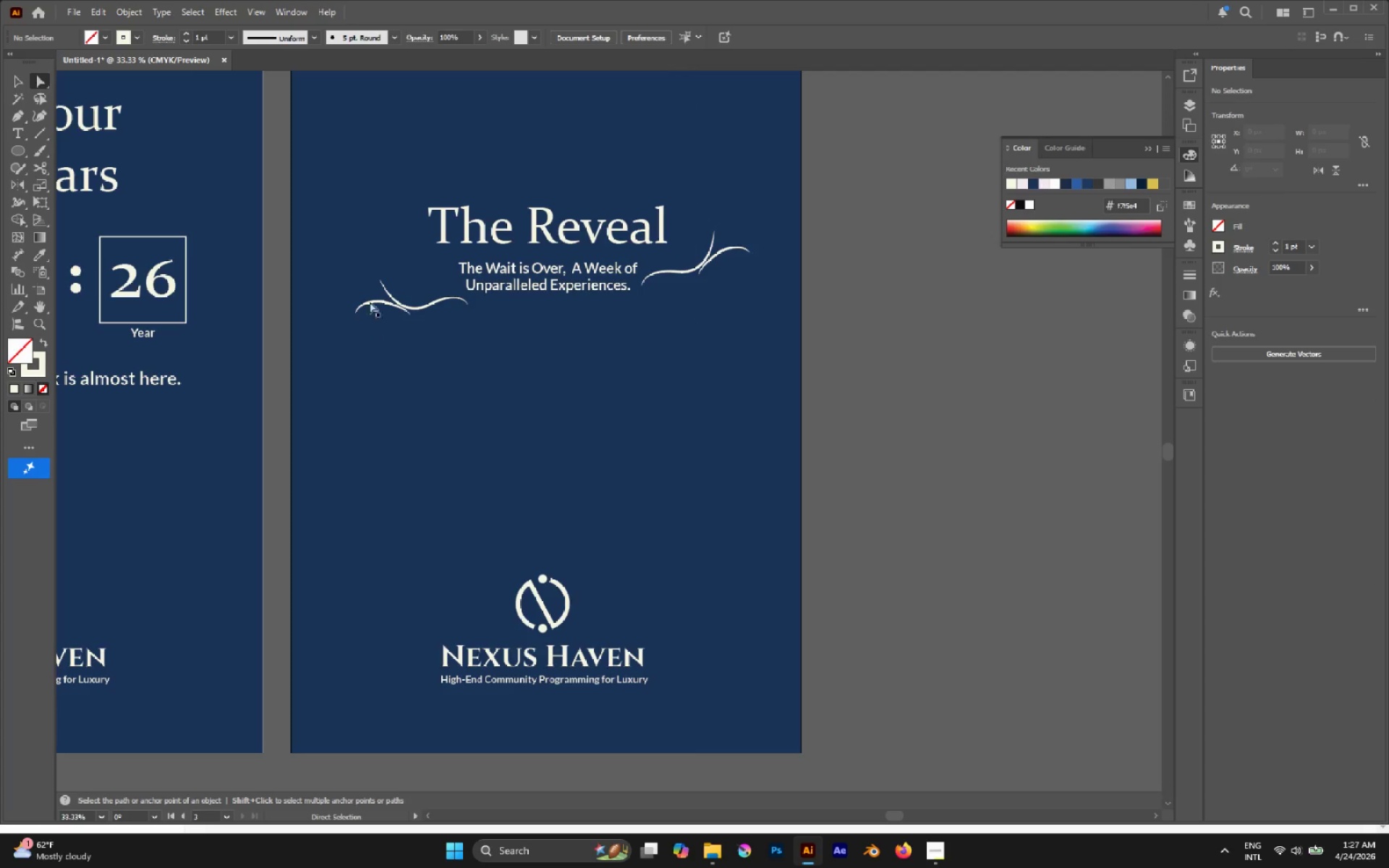 
hold_key(key=AltLeft, duration=0.67)
left_click_drag(start_coordinate=[341, 272], to_coordinate=[438, 349])
 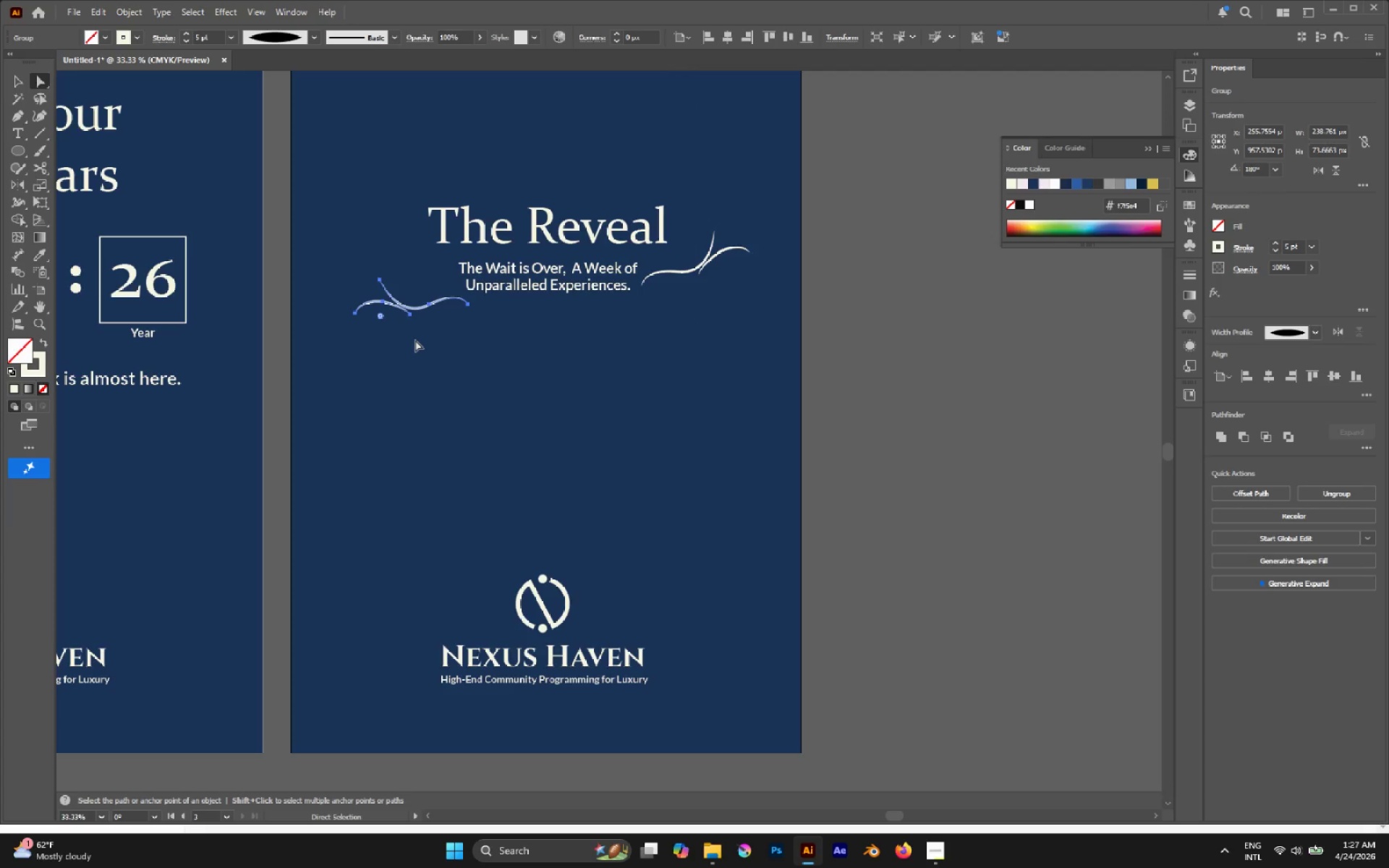 
key(Delete)
 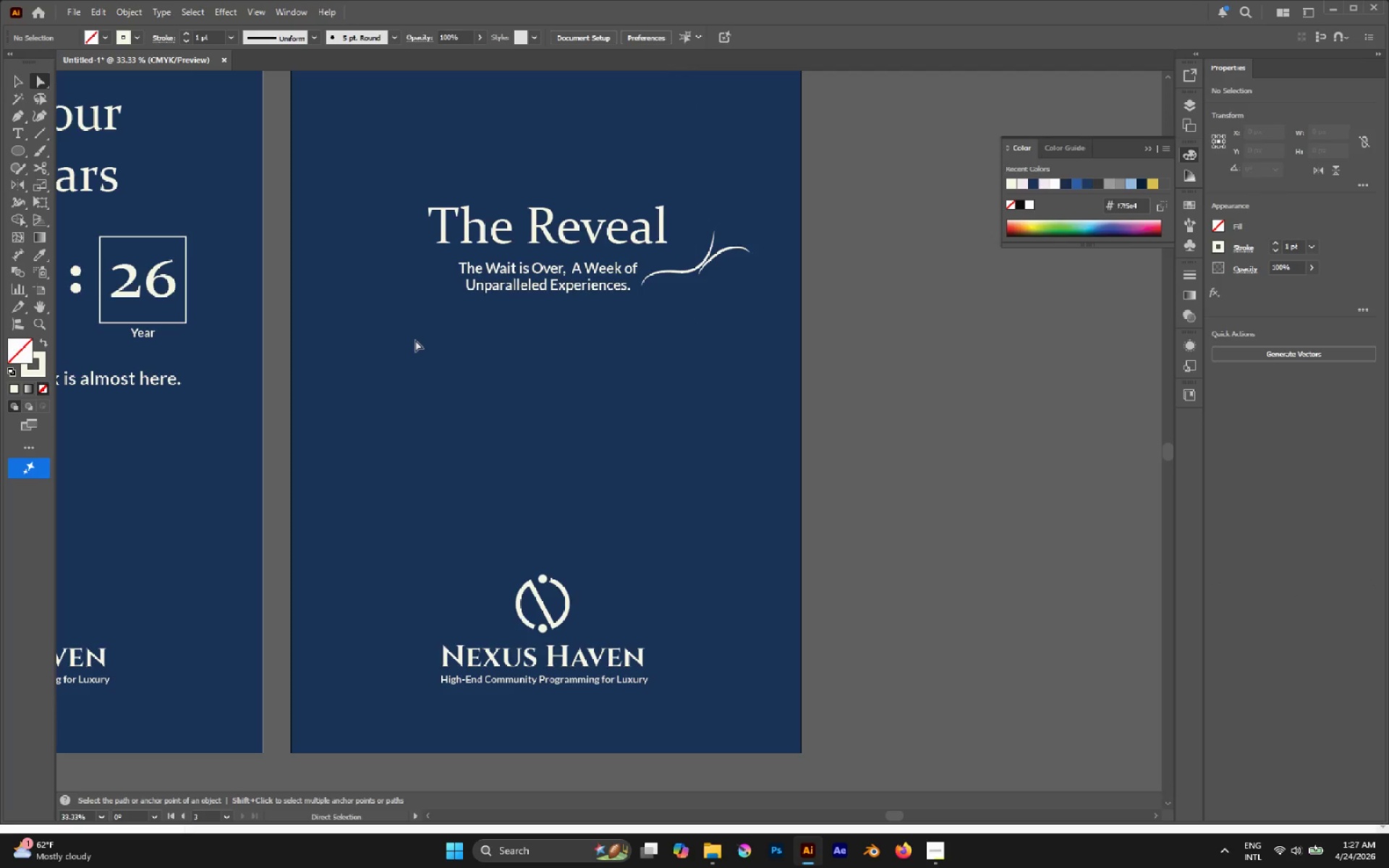 
key(V)
 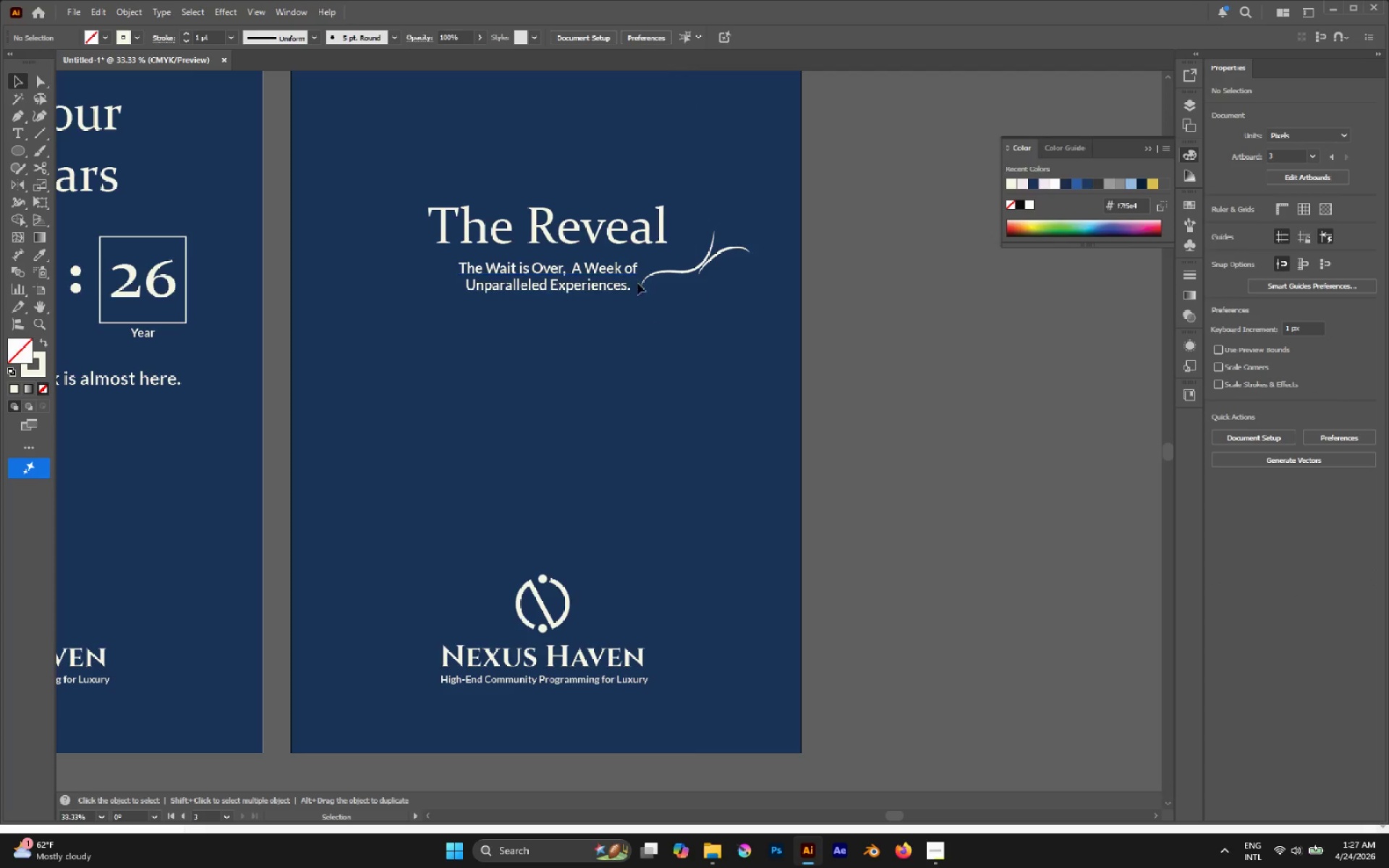 
left_click([658, 279])
 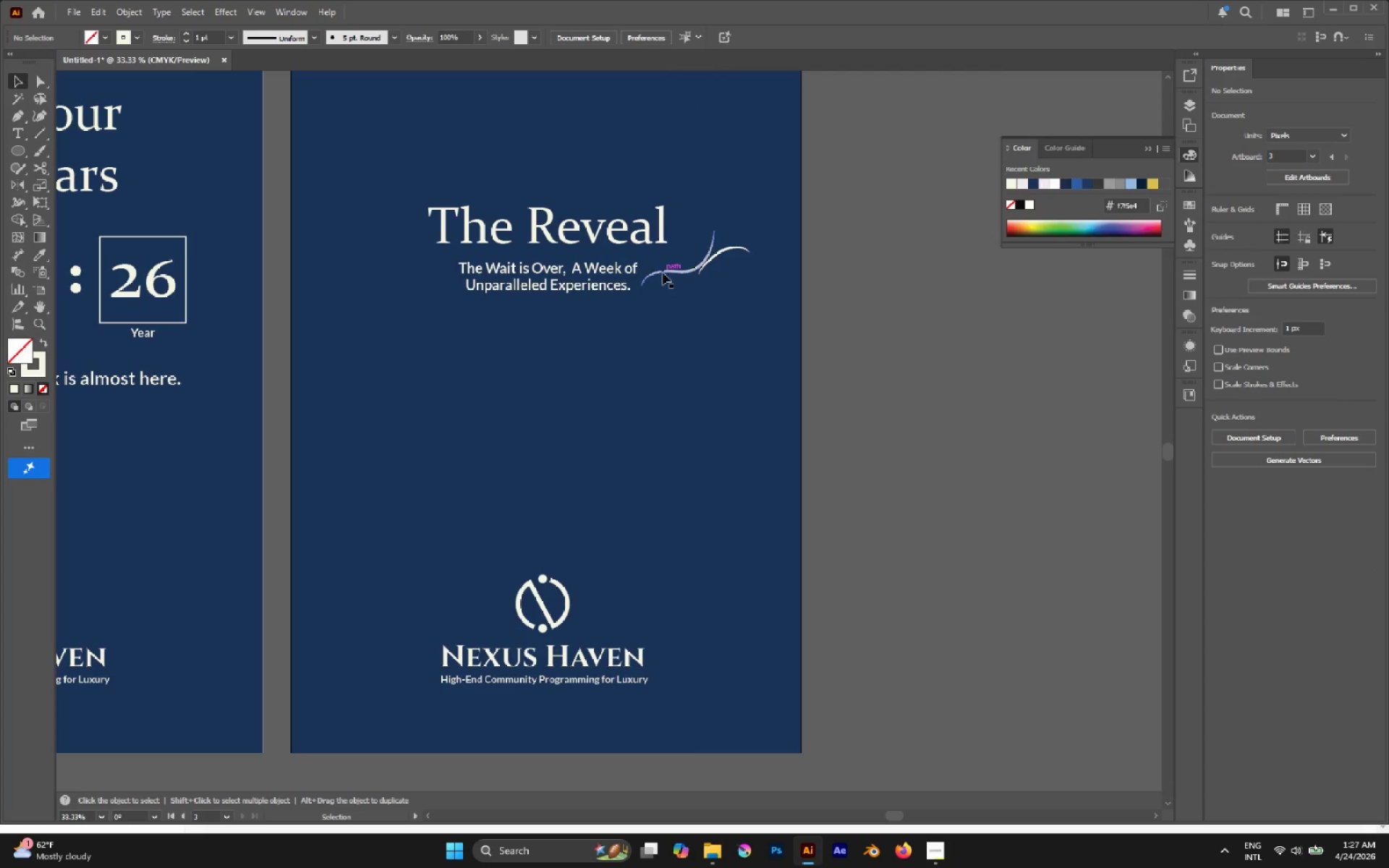 
left_click([663, 273])
 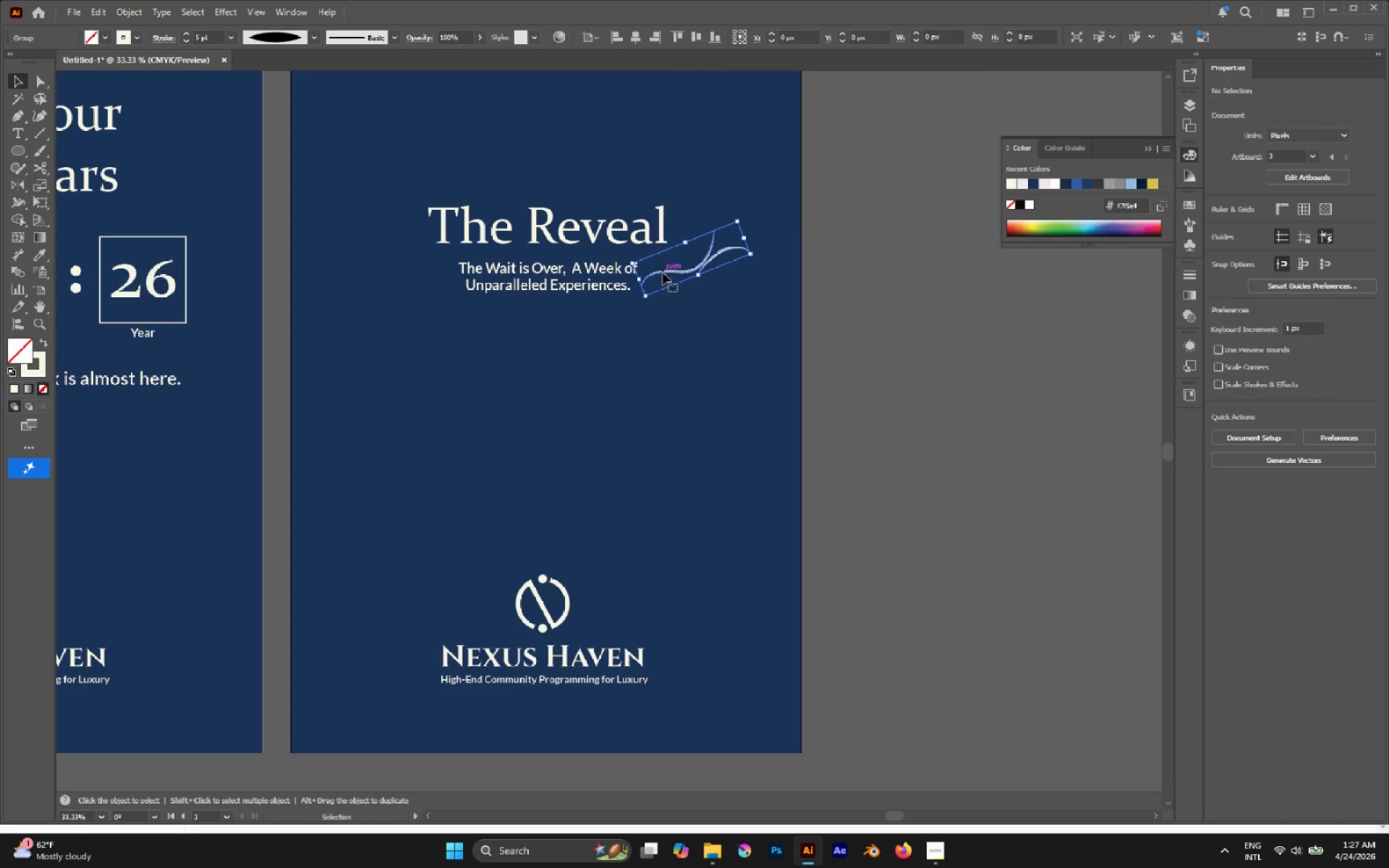 
hold_key(key=AltLeft, duration=1.39)
left_click_drag(start_coordinate=[663, 273], to_coordinate=[401, 226])
 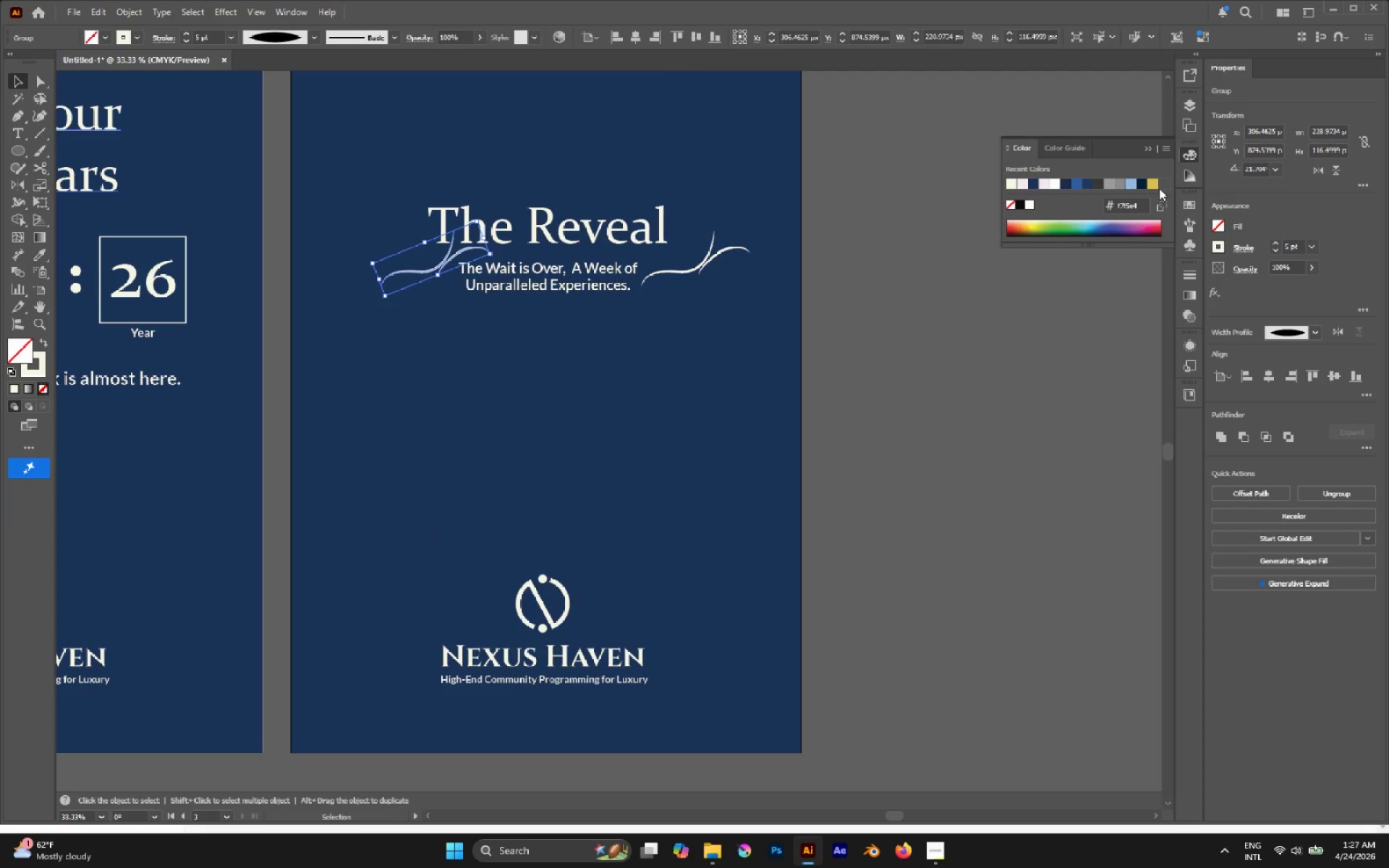 
hold_key(key=ShiftLeft, duration=0.94)
 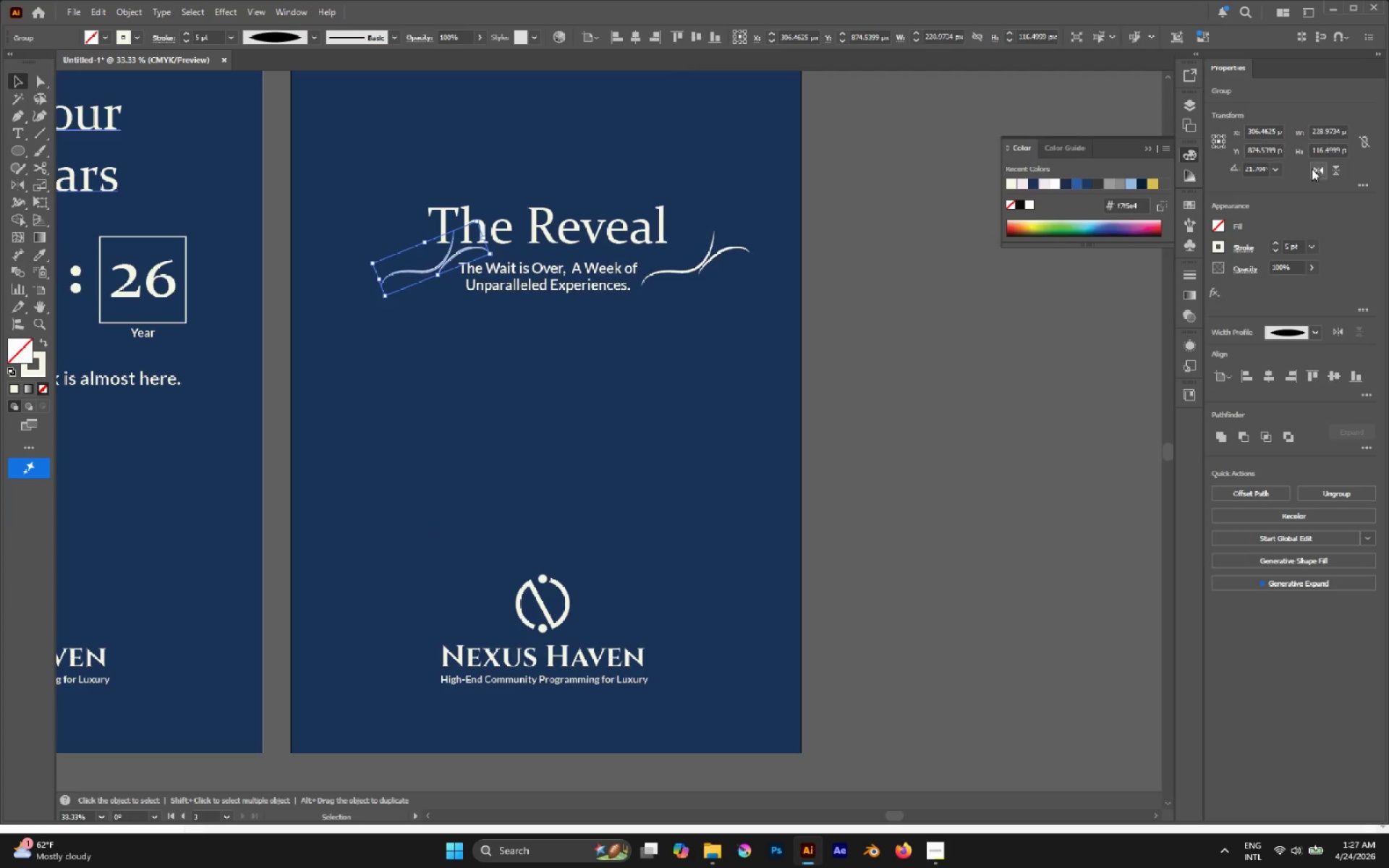 
left_click([1312, 169])
 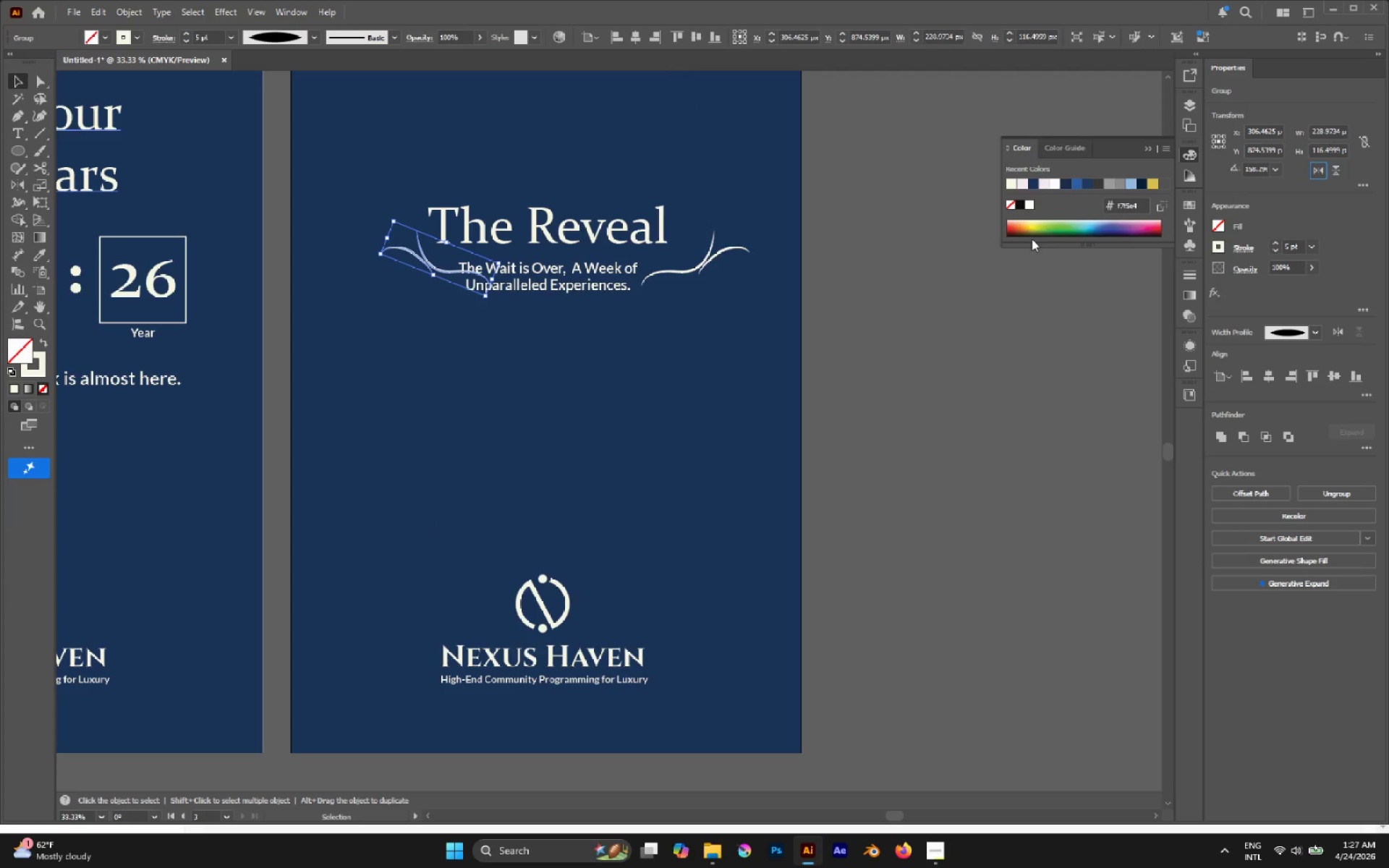 
key(V)
 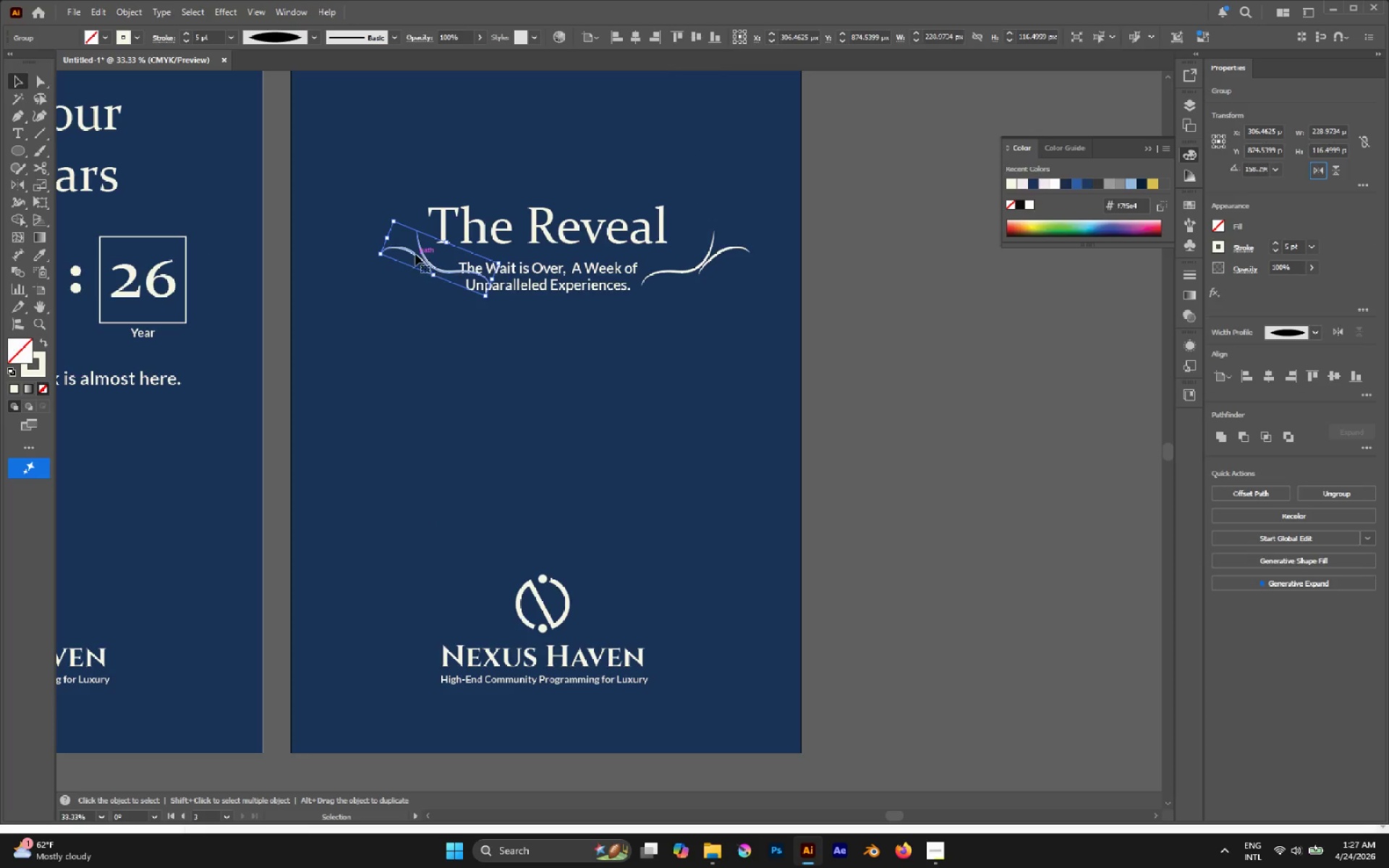 
left_click_drag(start_coordinate=[415, 254], to_coordinate=[375, 246])
 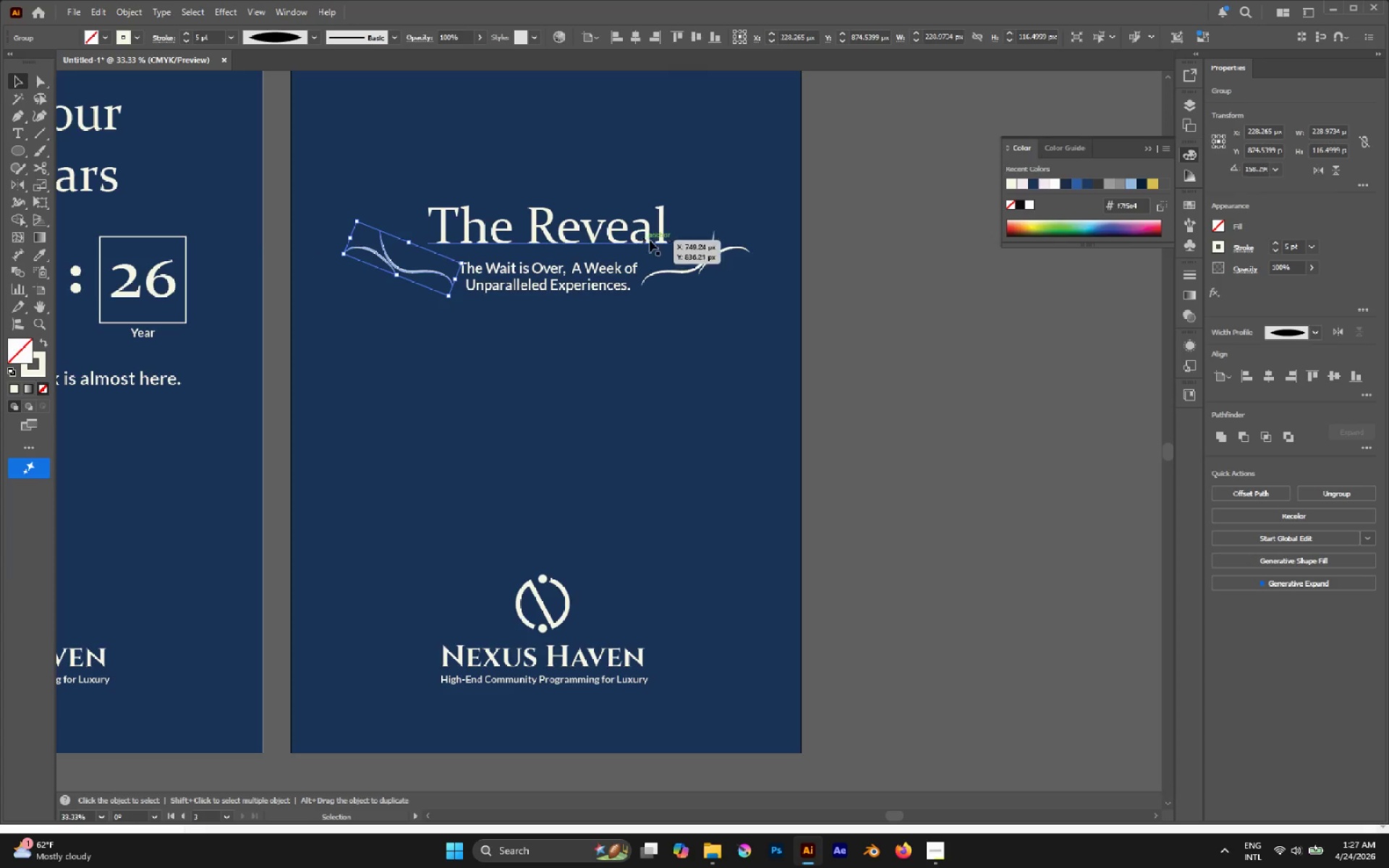 
hold_key(key=ShiftLeft, duration=1.22)
 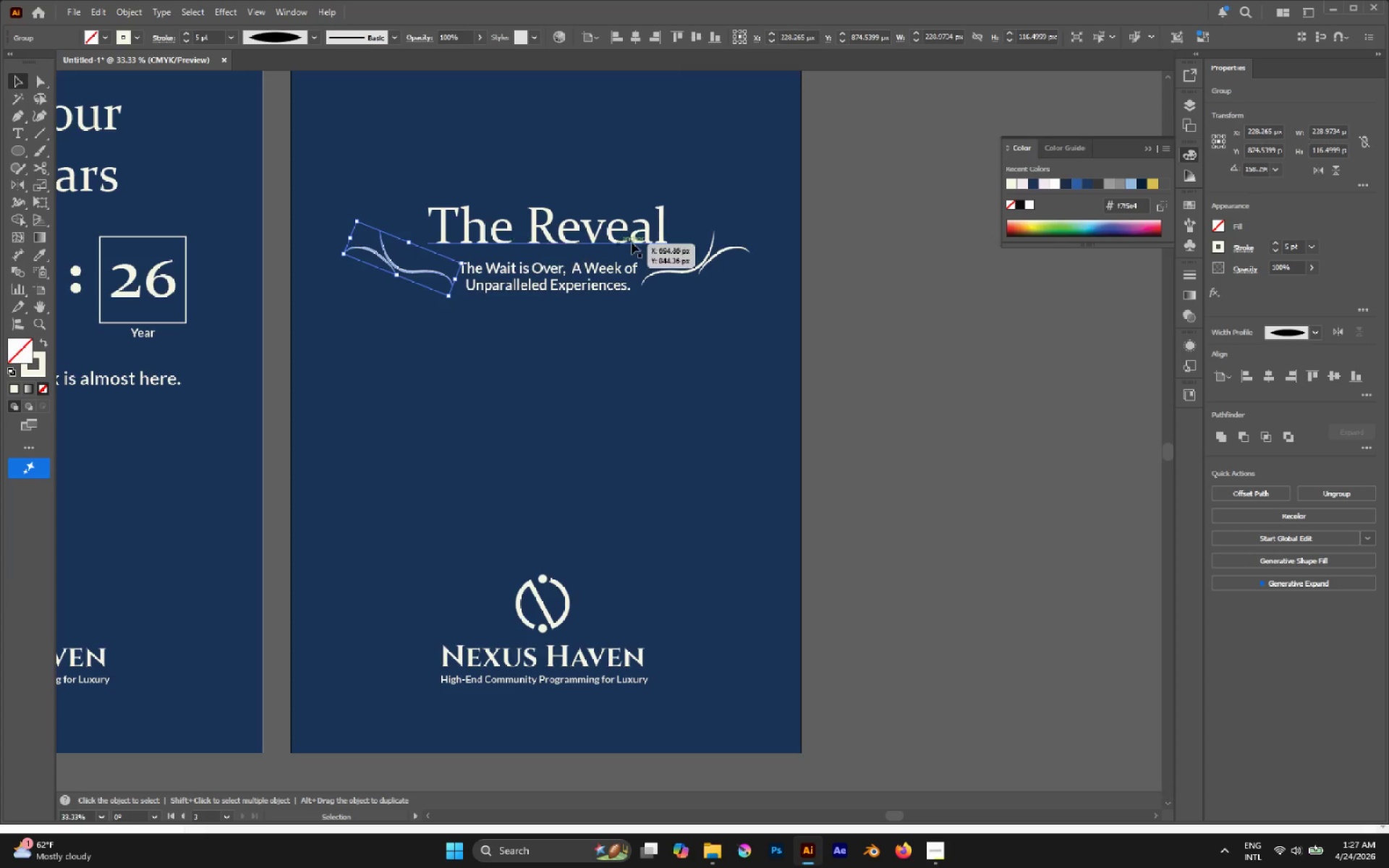 
hold_key(key=ShiftLeft, duration=1.44)
left_click([718, 254])
 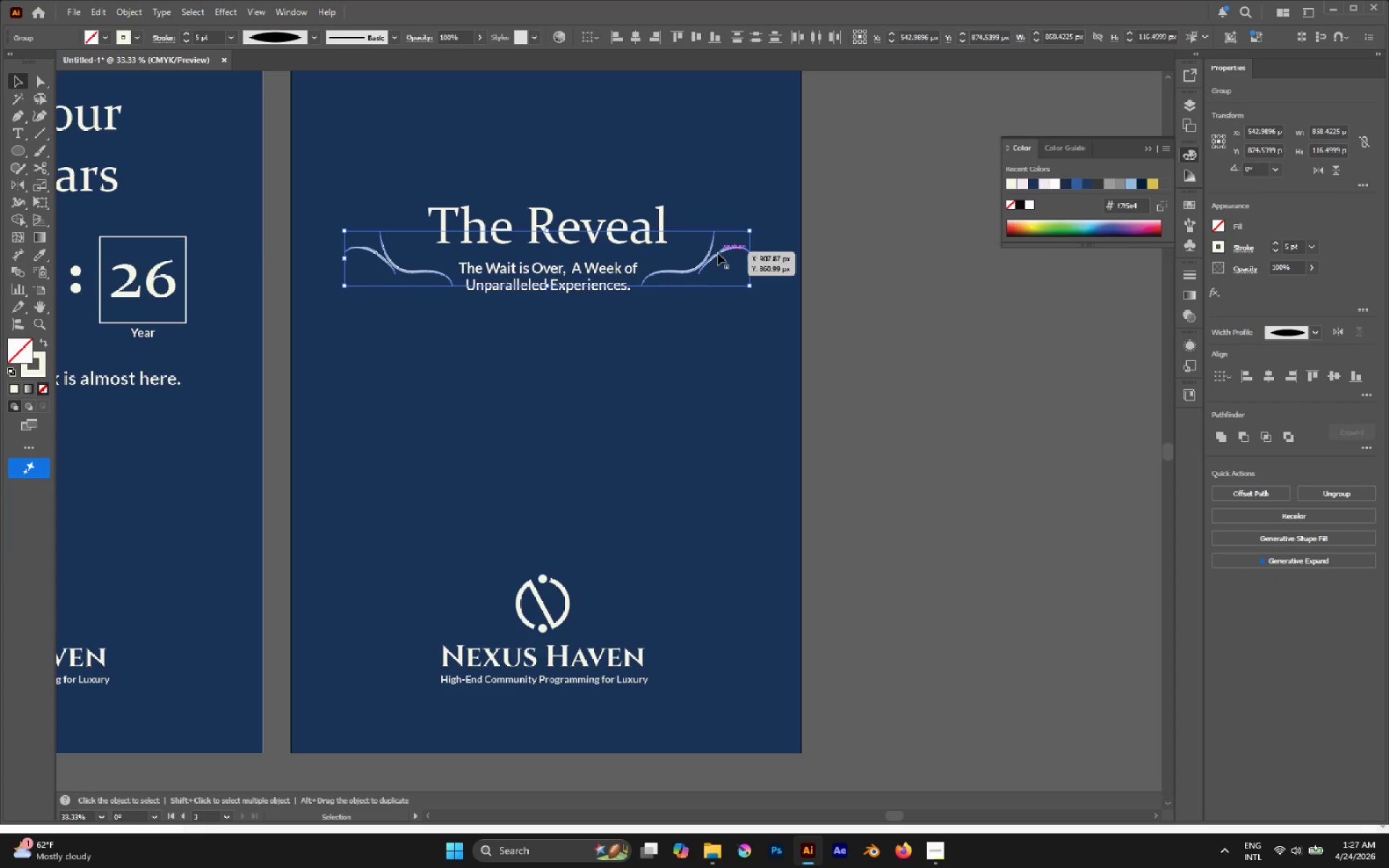 
key(Control+G)
 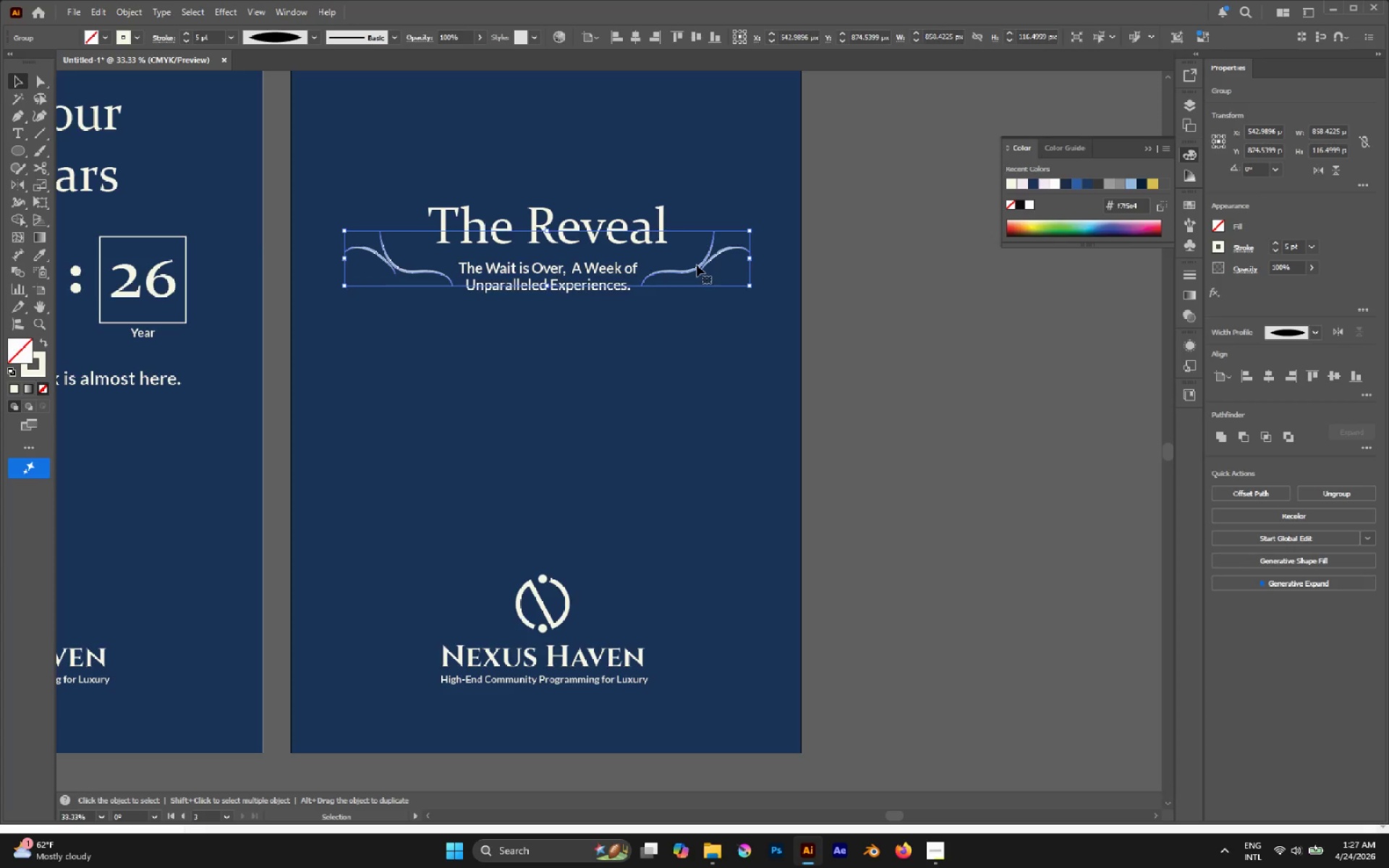 
left_click_drag(start_coordinate=[700, 266], to_coordinate=[700, 292])
 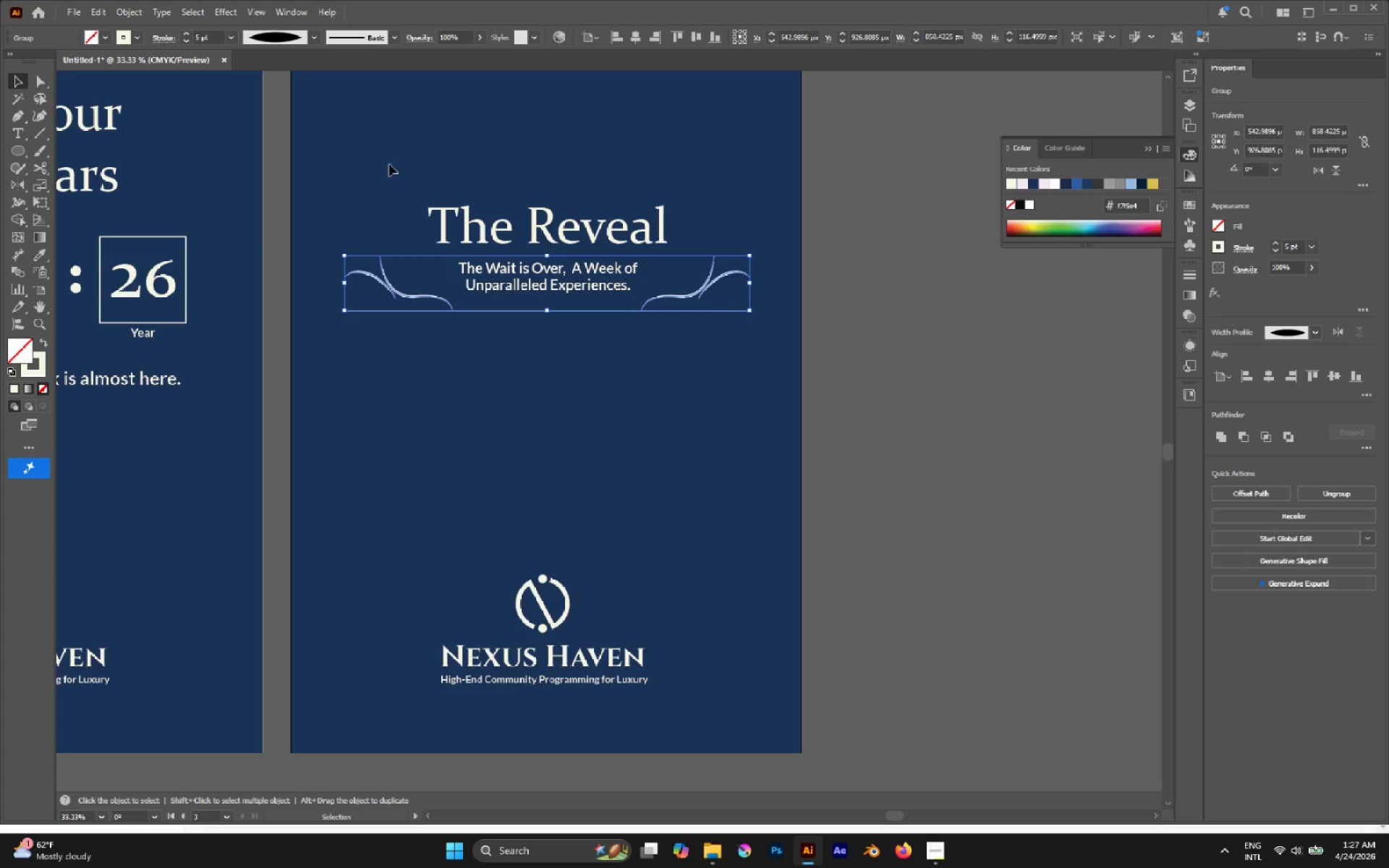 
hold_key(key=ShiftLeft, duration=1.41)
 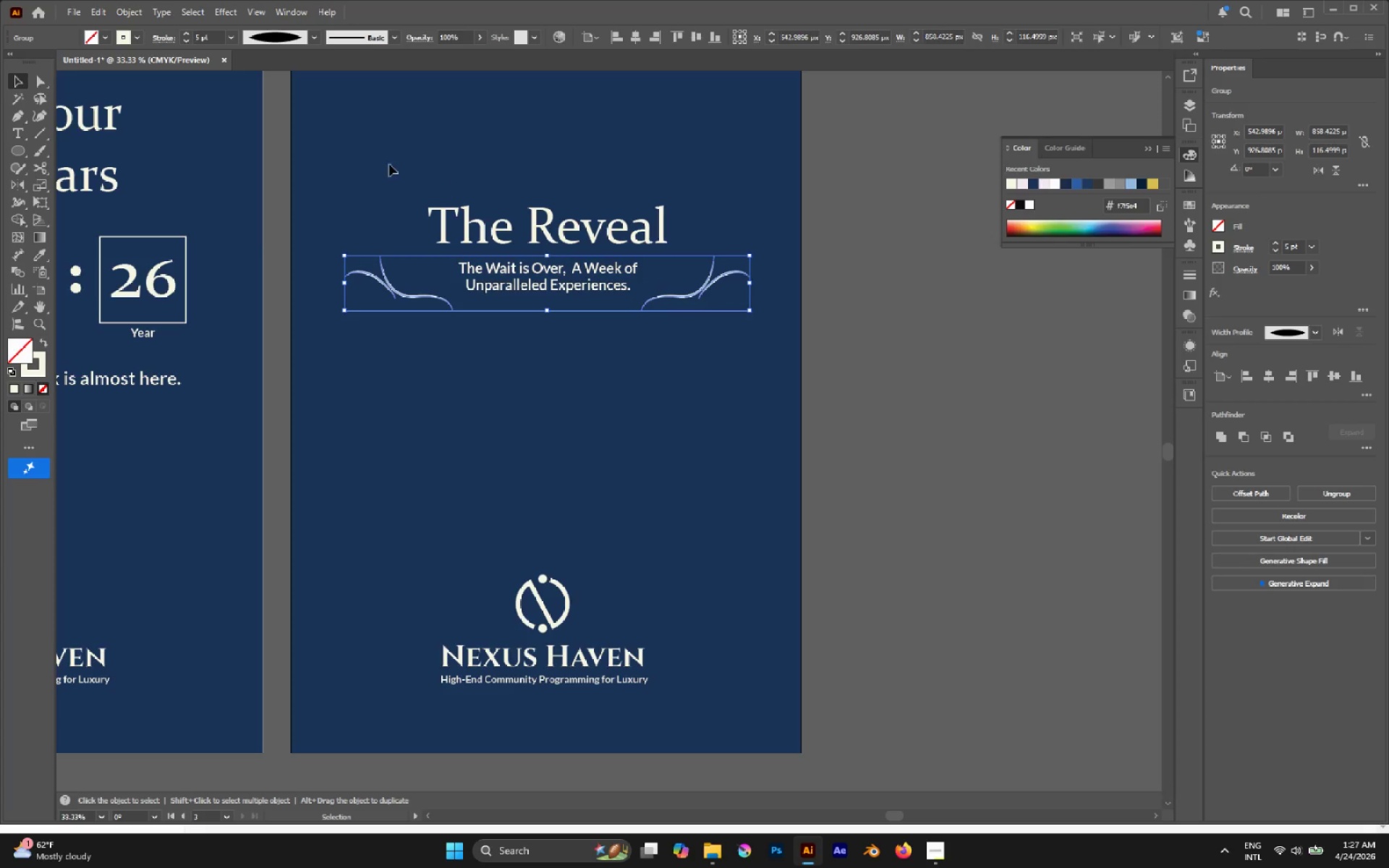 
left_click_drag(start_coordinate=[370, 156], to_coordinate=[676, 366])
 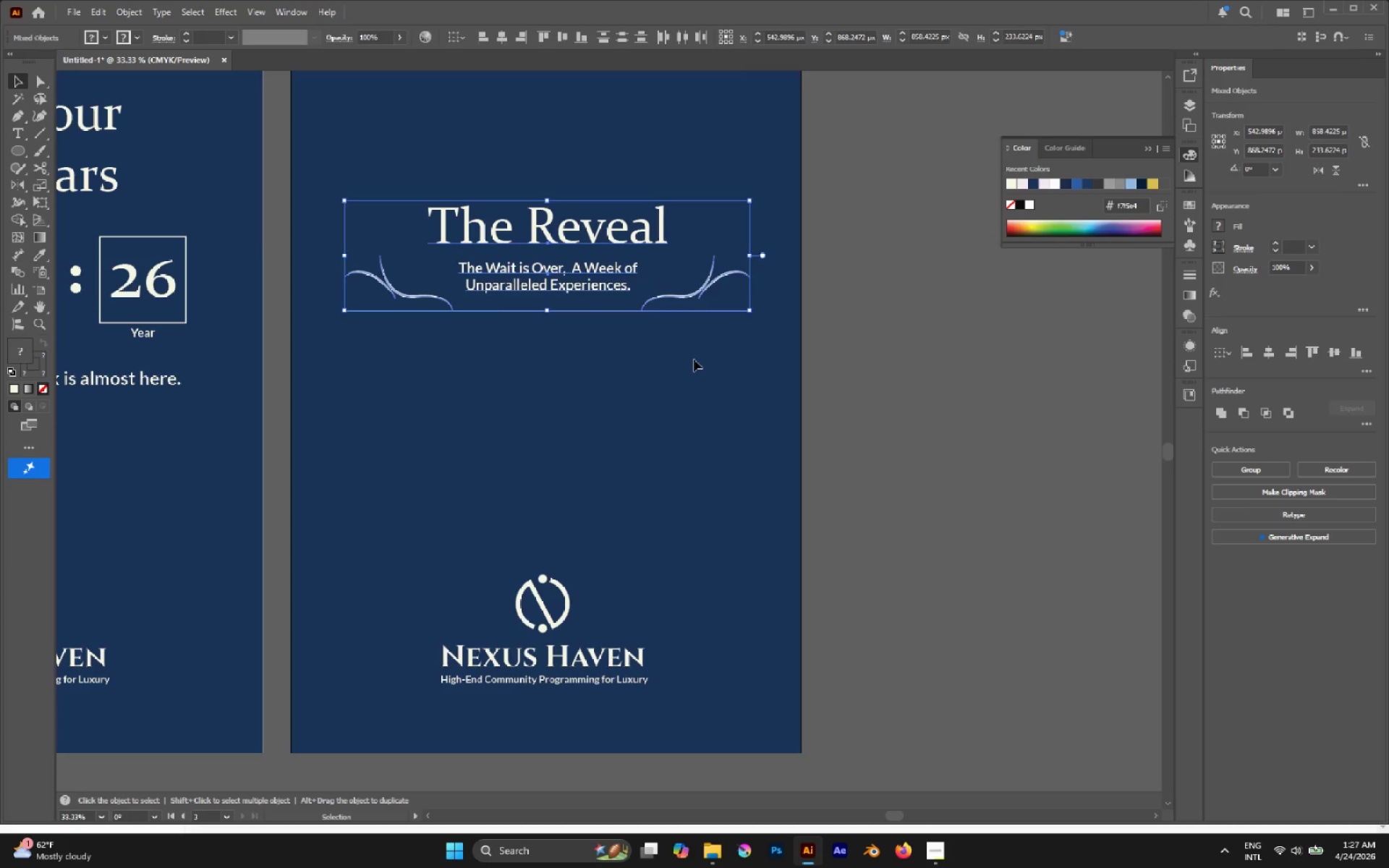 
double_click([675, 300])
 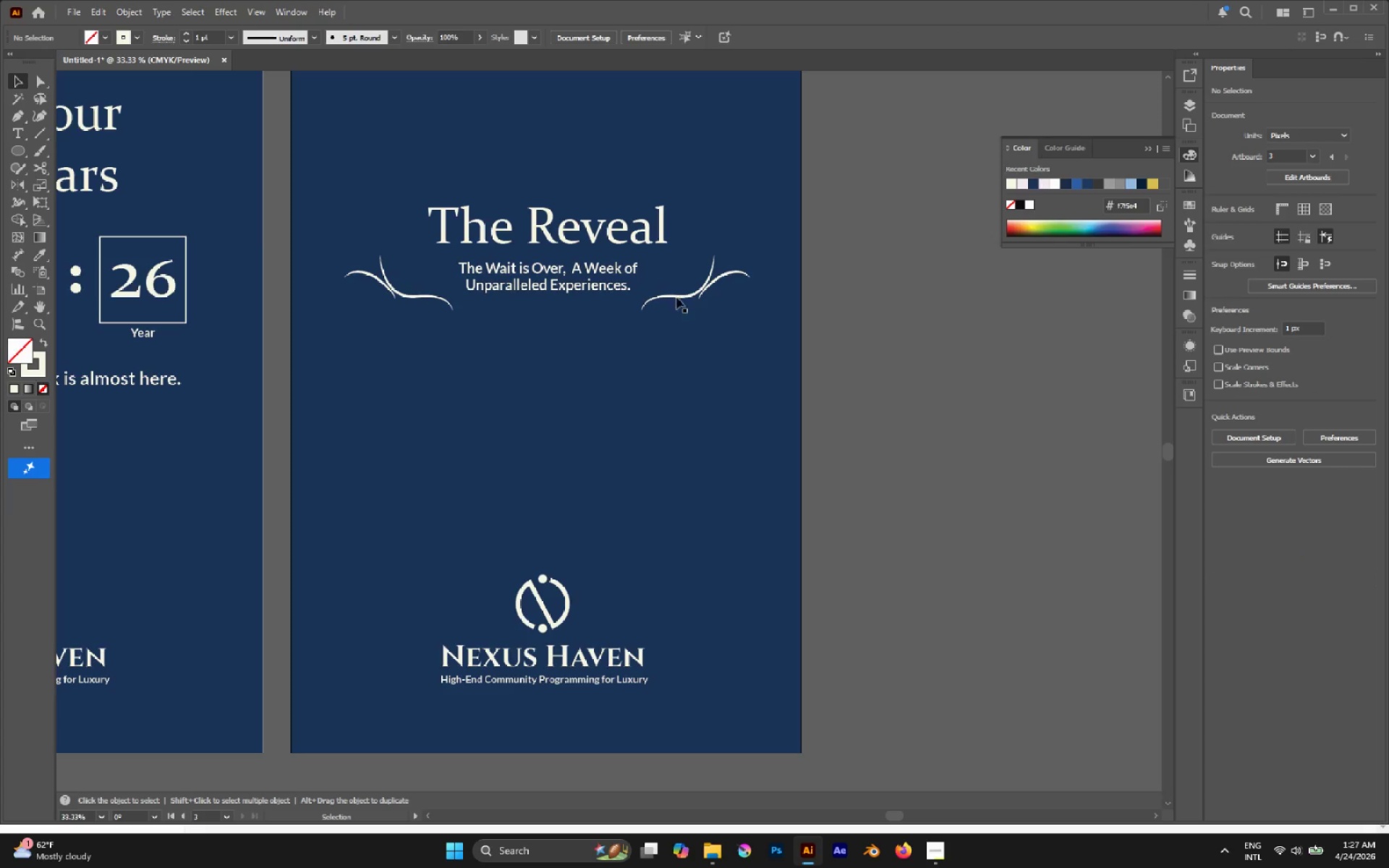 
triple_click([677, 295])
 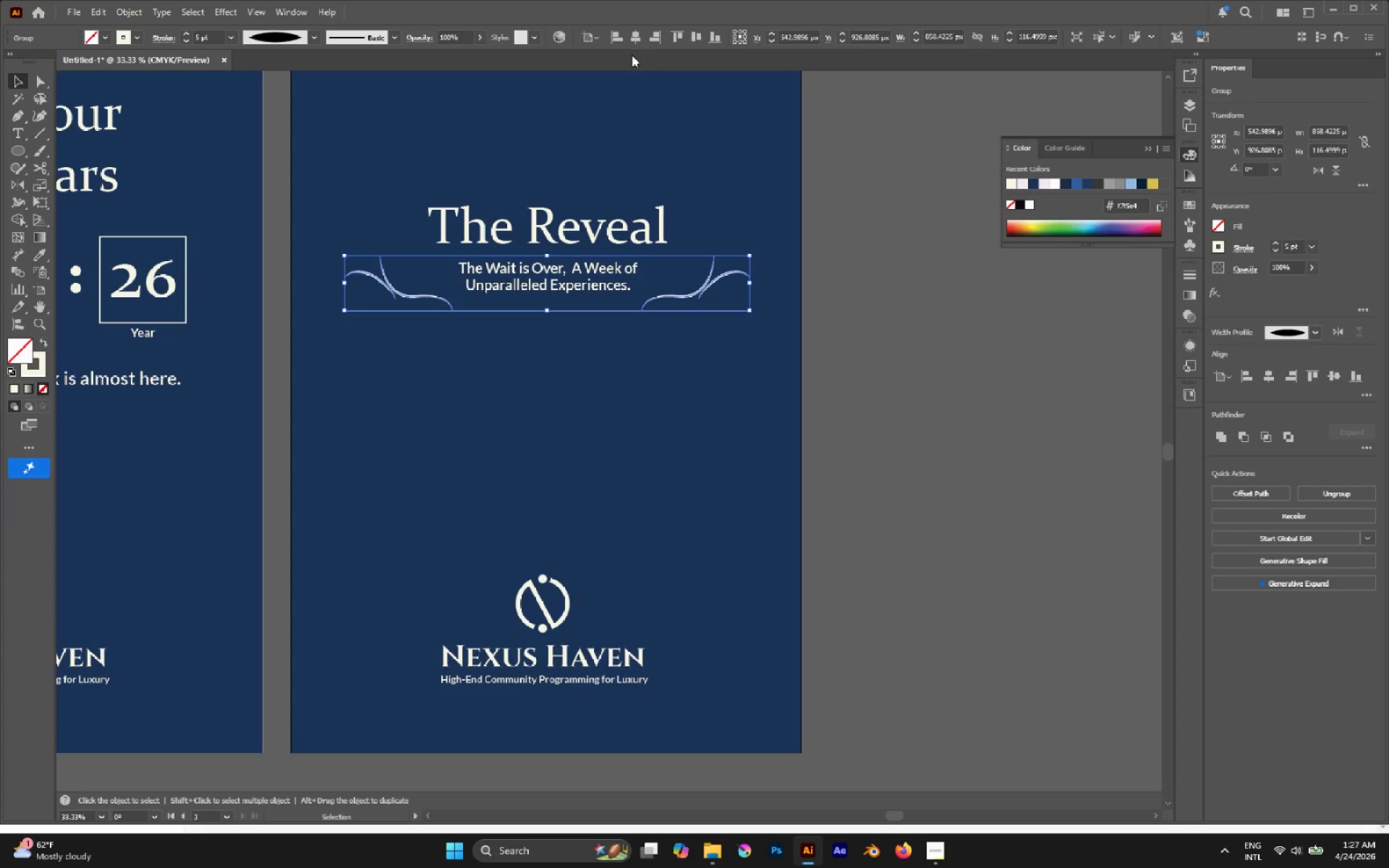 
left_click([637, 40])
 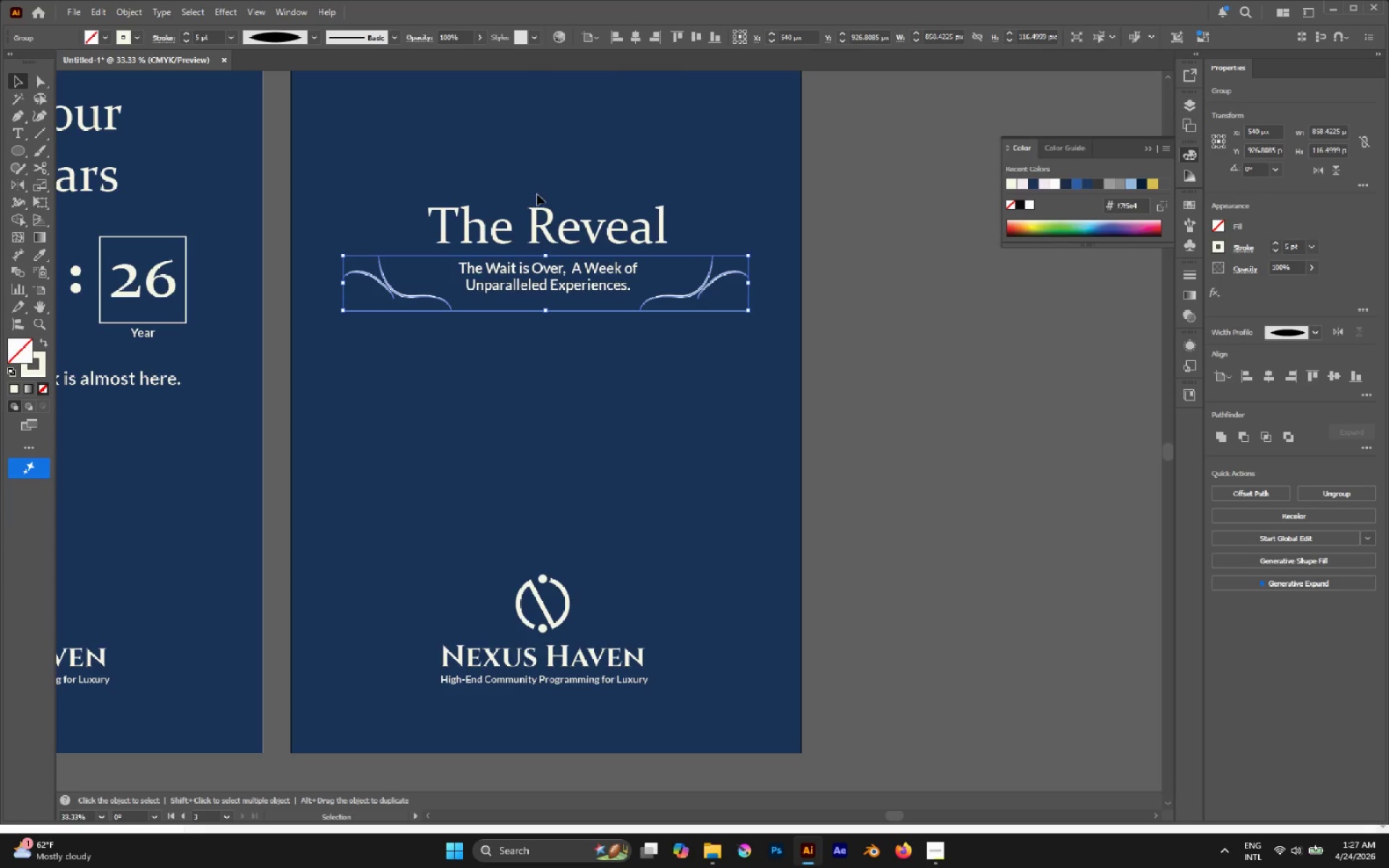 
left_click([538, 214])
 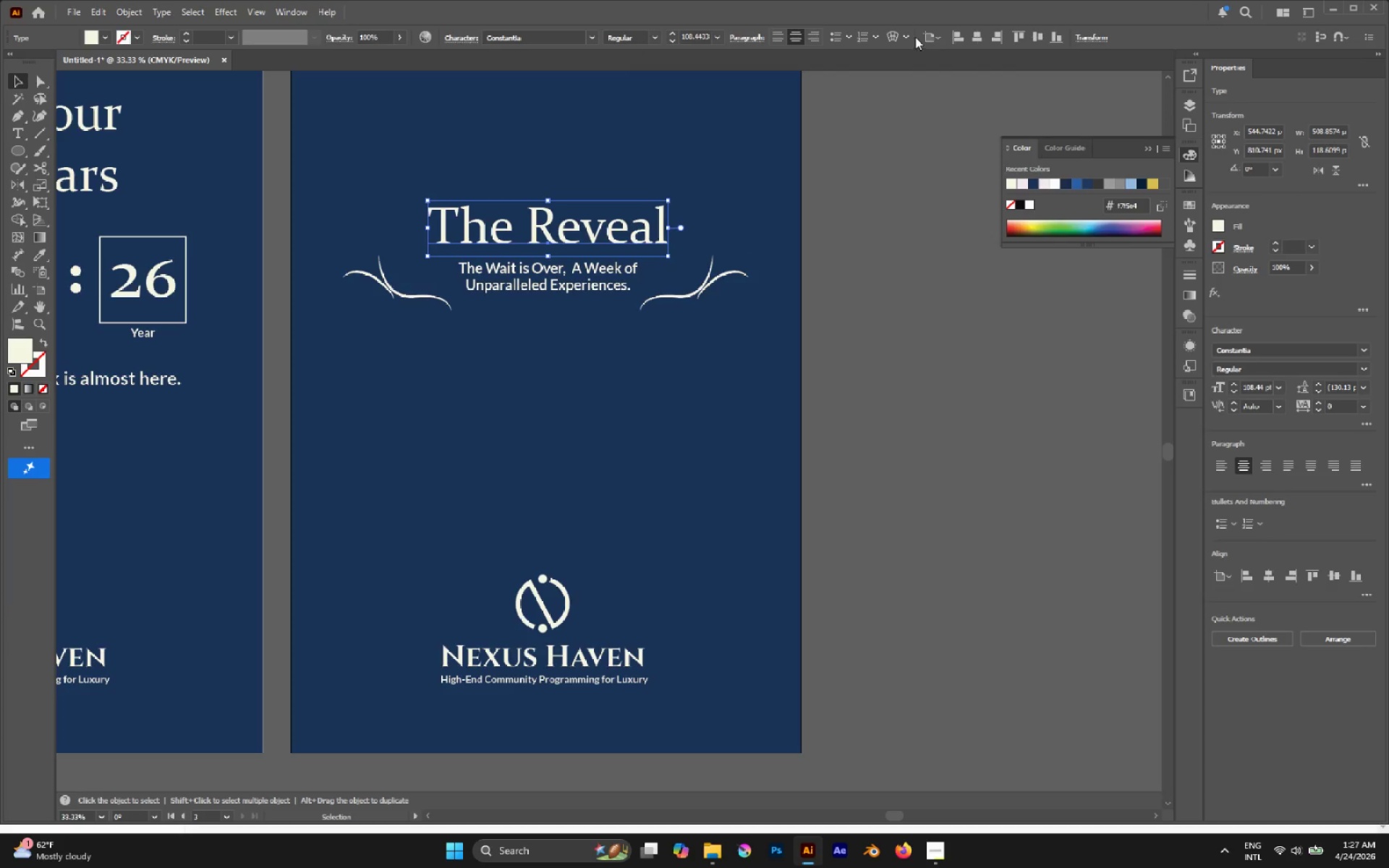 
left_click([974, 37])
 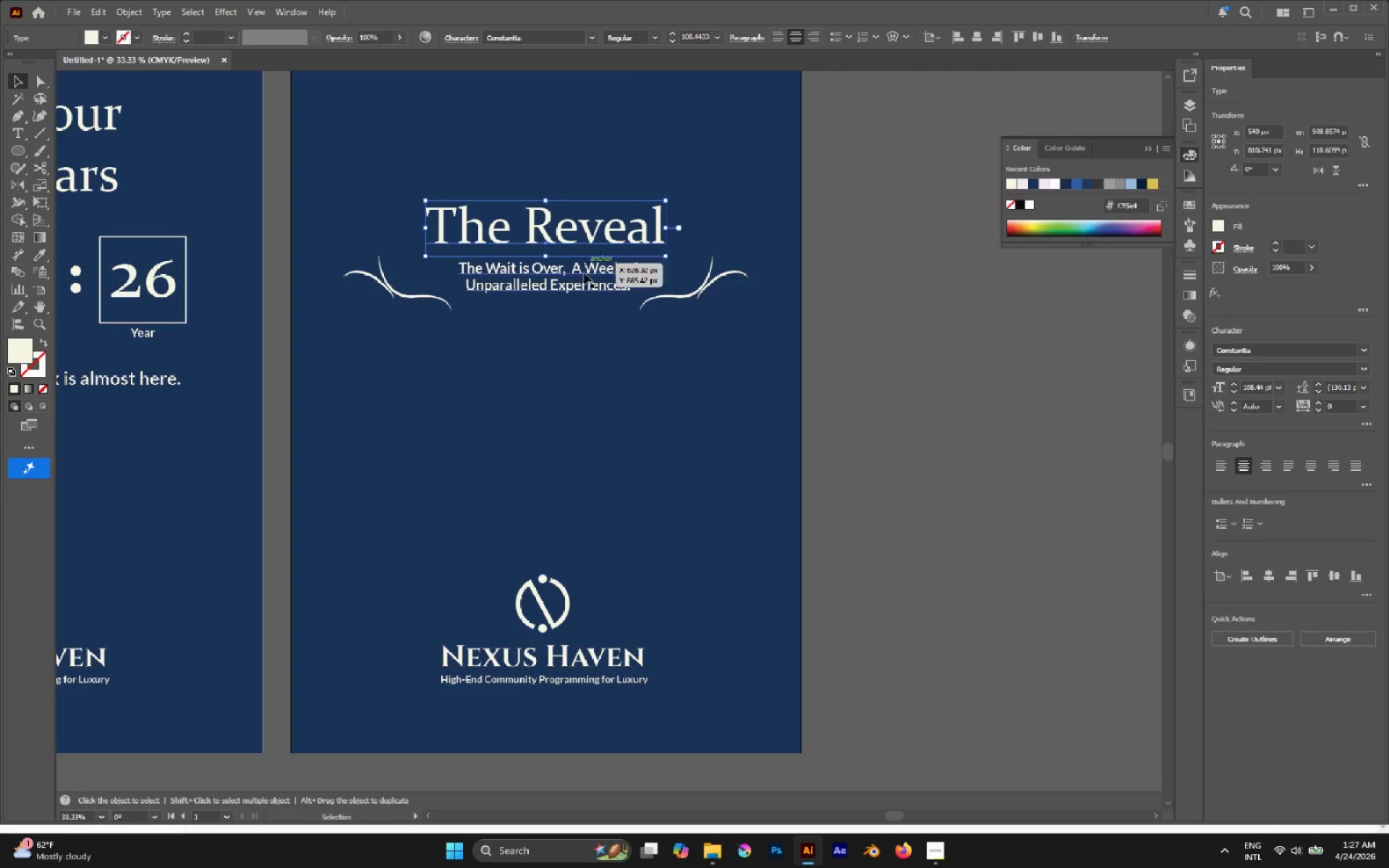 
left_click([582, 278])
 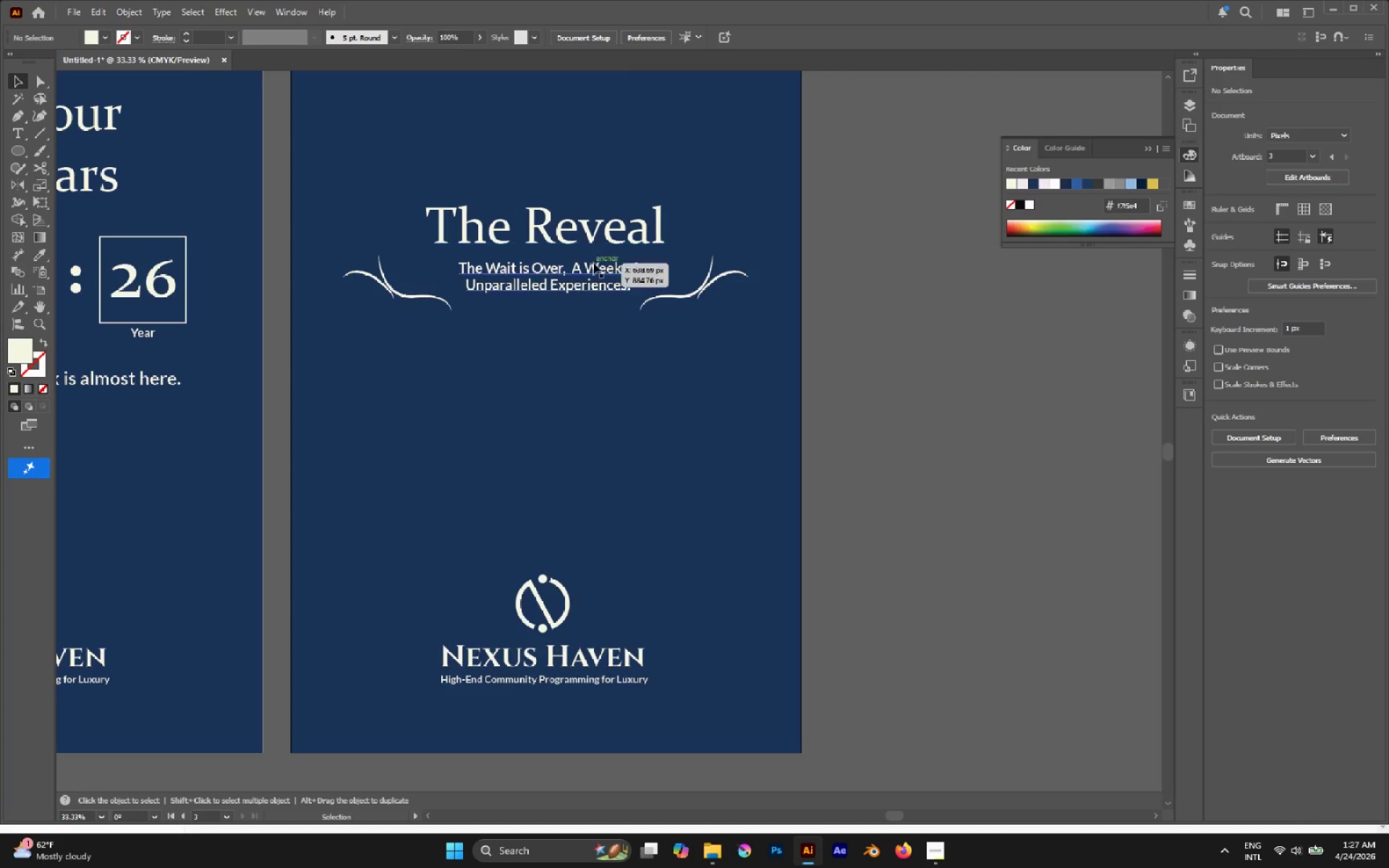 
left_click([596, 271])
 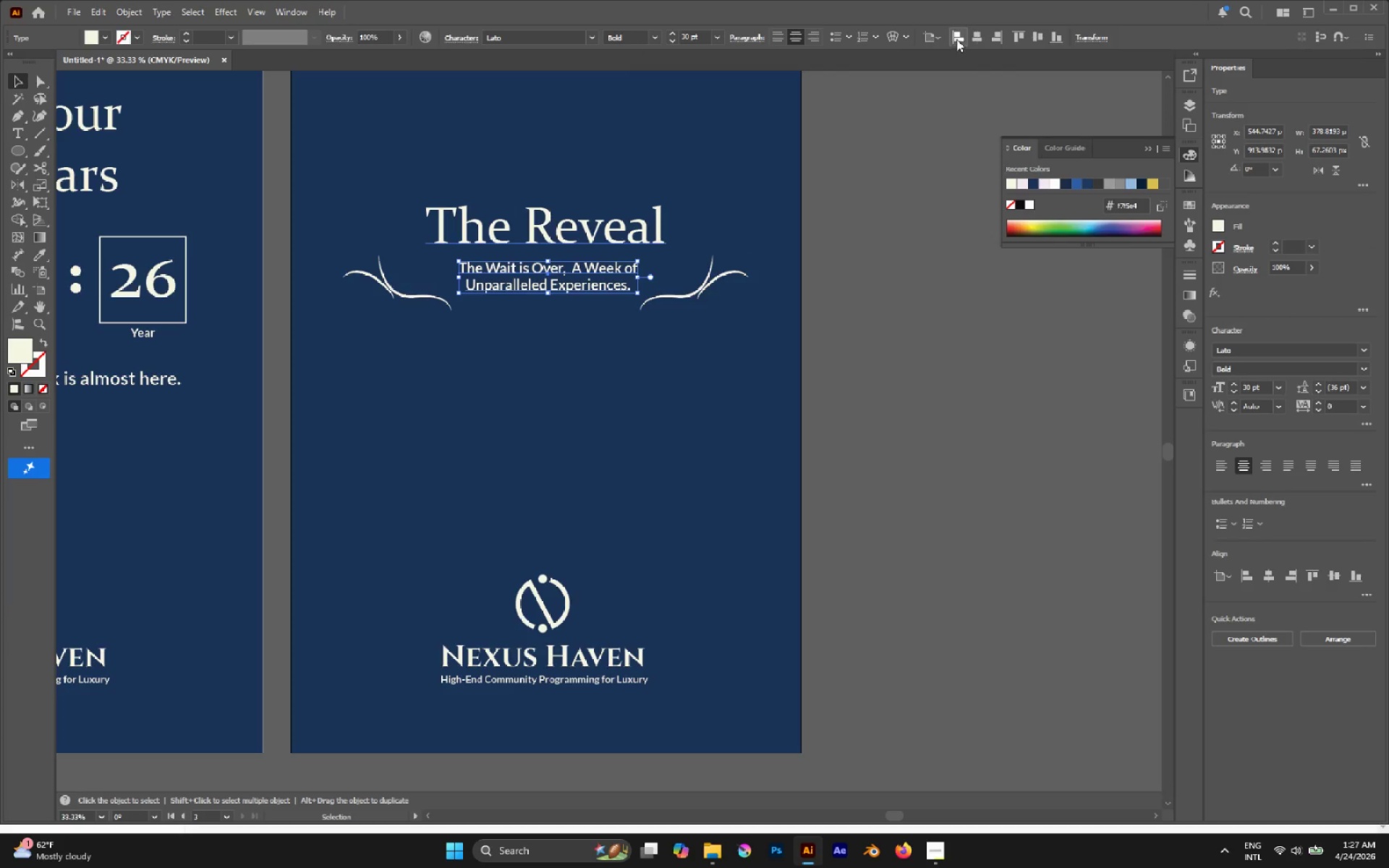 
left_click([970, 37])
 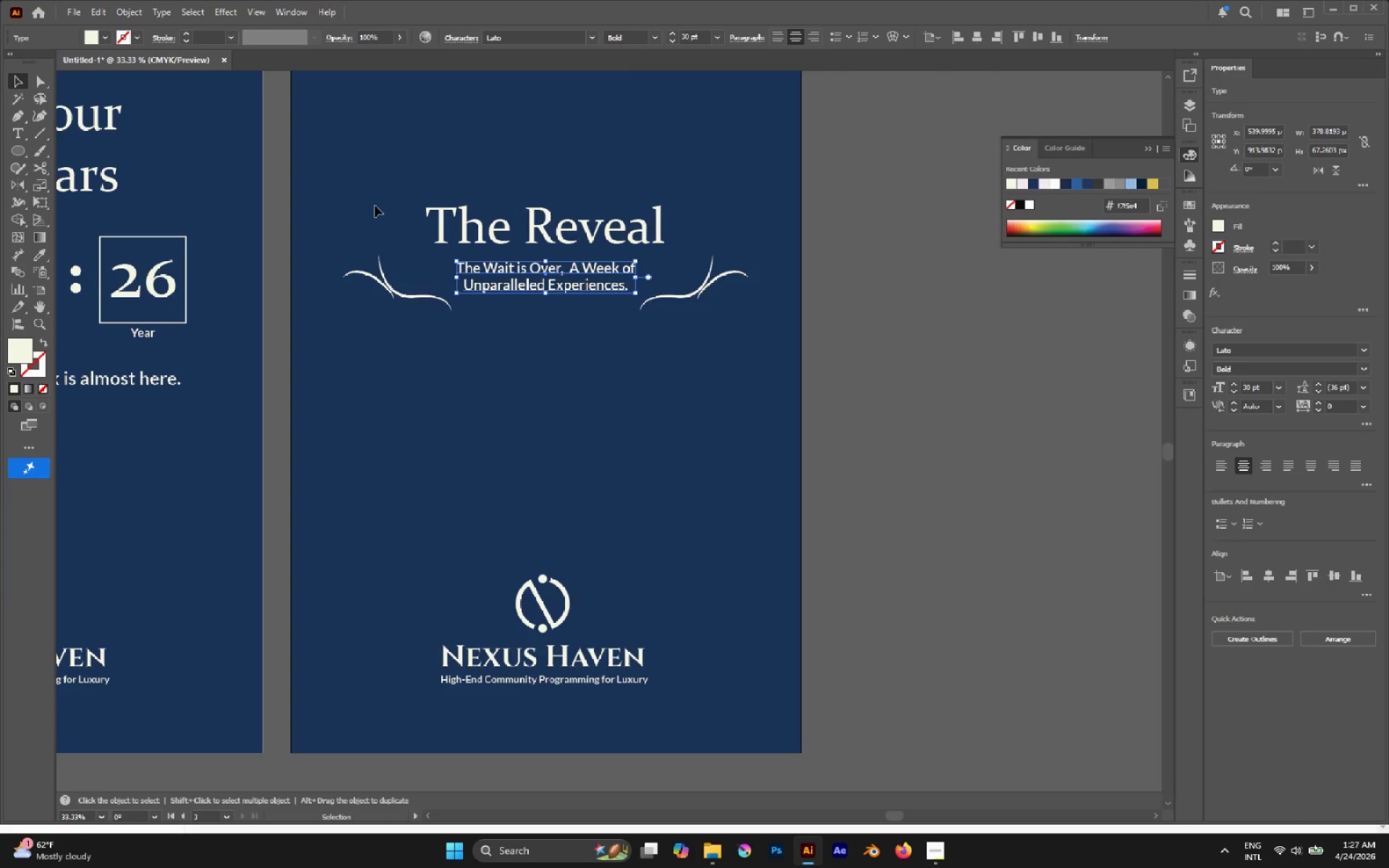 
left_click_drag(start_coordinate=[407, 146], to_coordinate=[670, 362])
 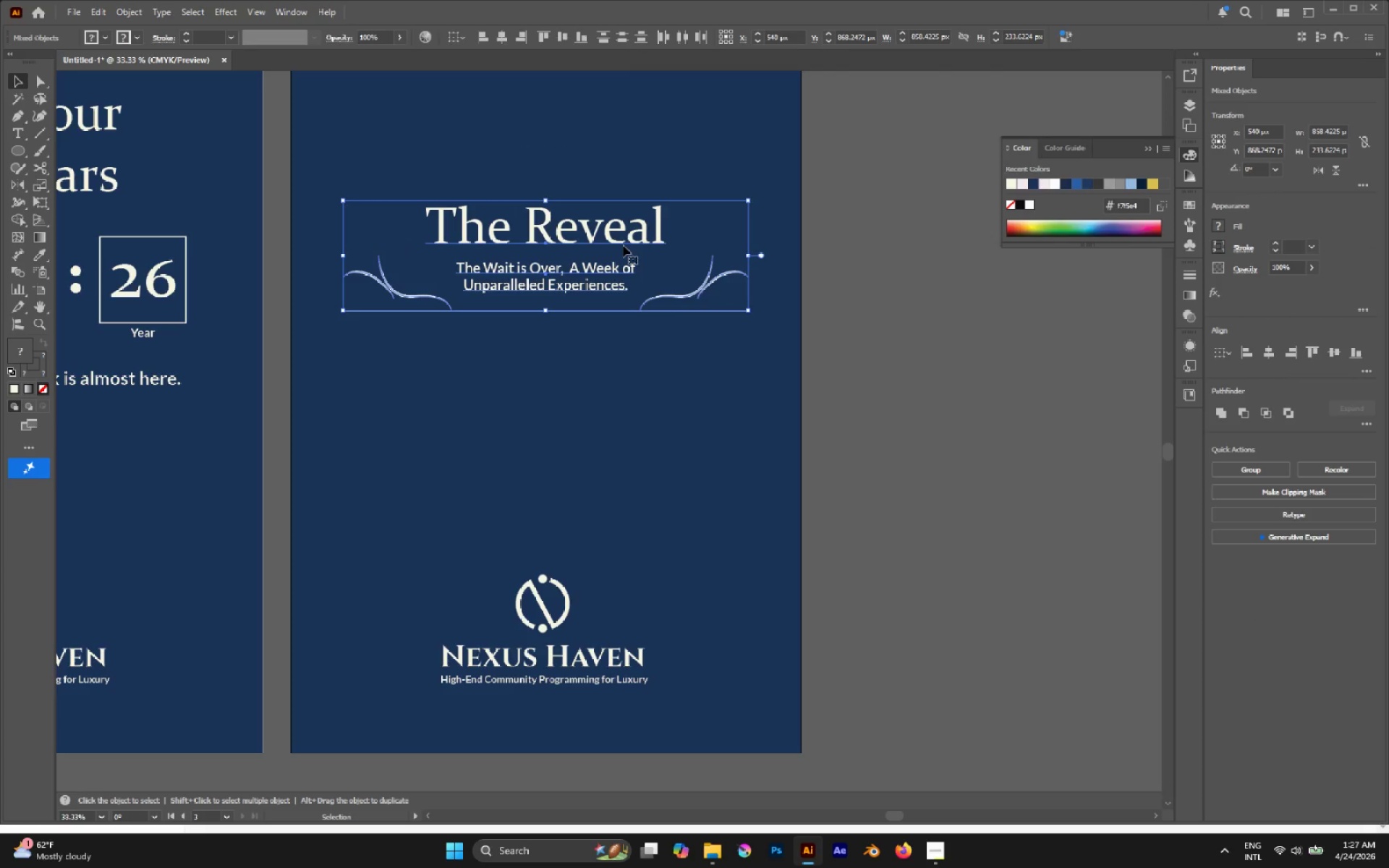 
left_click_drag(start_coordinate=[622, 245], to_coordinate=[621, 264])
 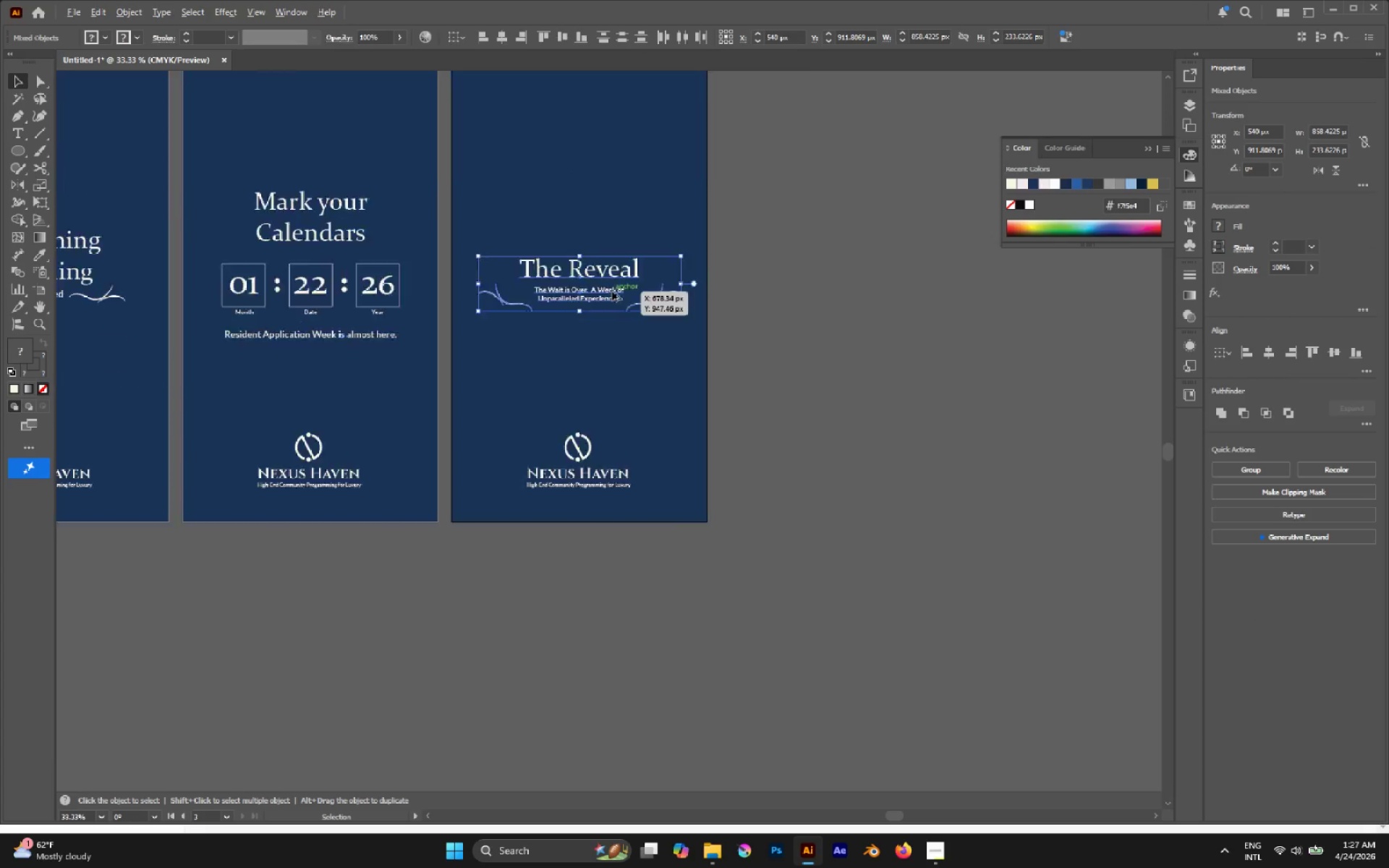 
hold_key(key=ShiftLeft, duration=0.5)
 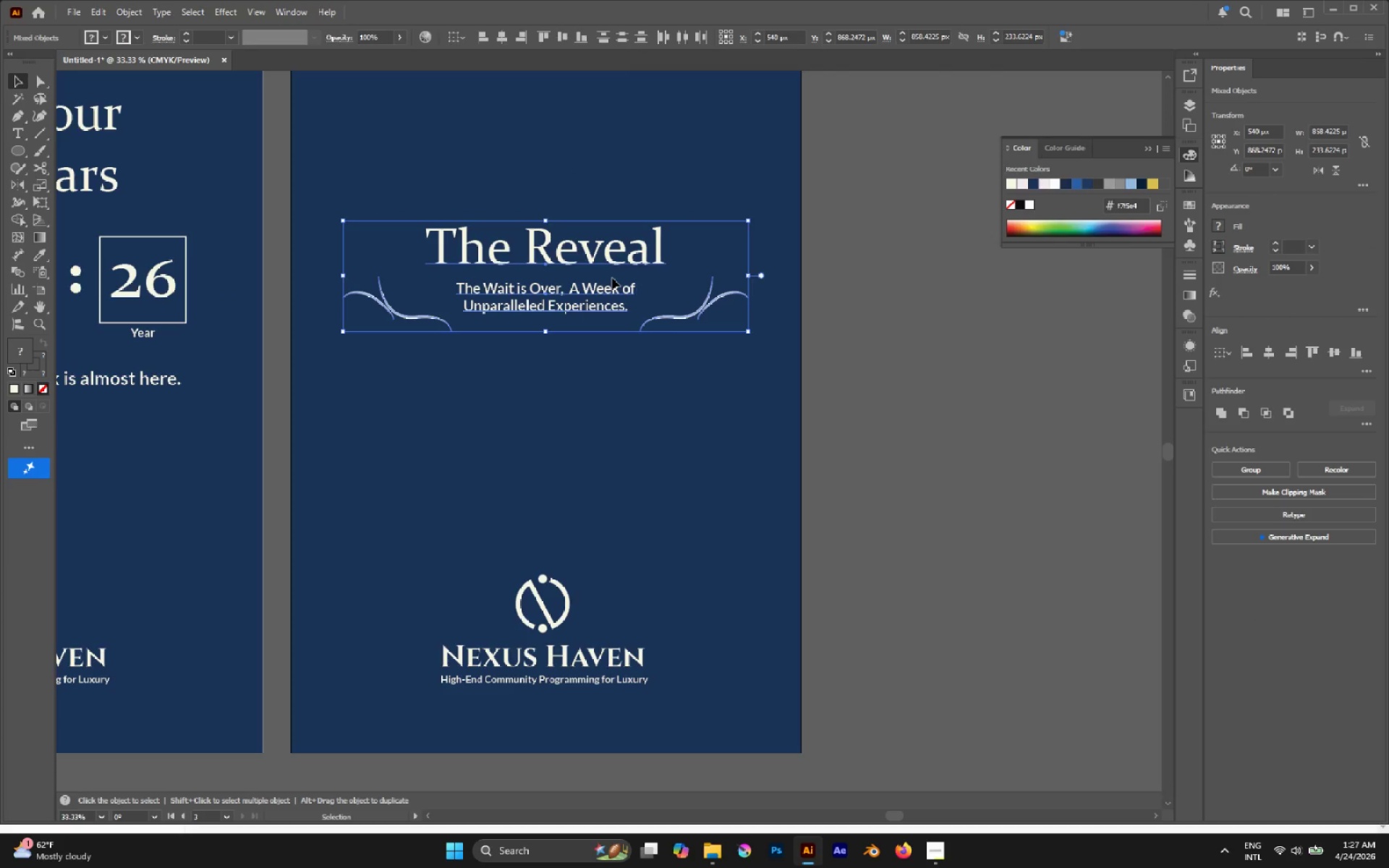 
hold_key(key=AltLeft, duration=0.39)
scroll: coordinate [612, 292], scroll_direction: down, amount: 4.0
 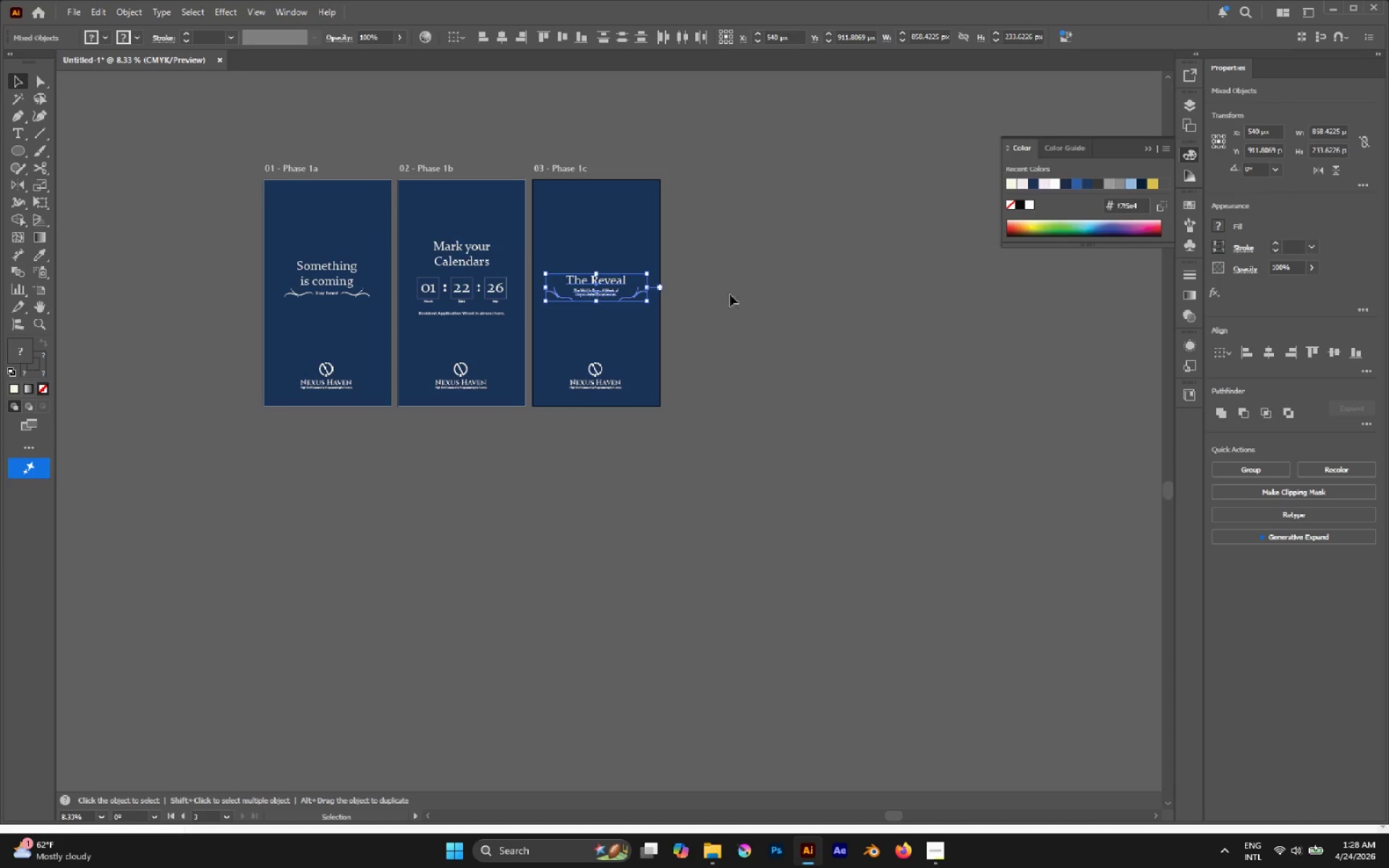 
hold_key(key=AltLeft, duration=0.41)
scroll: coordinate [612, 289], scroll_direction: up, amount: 3.0
 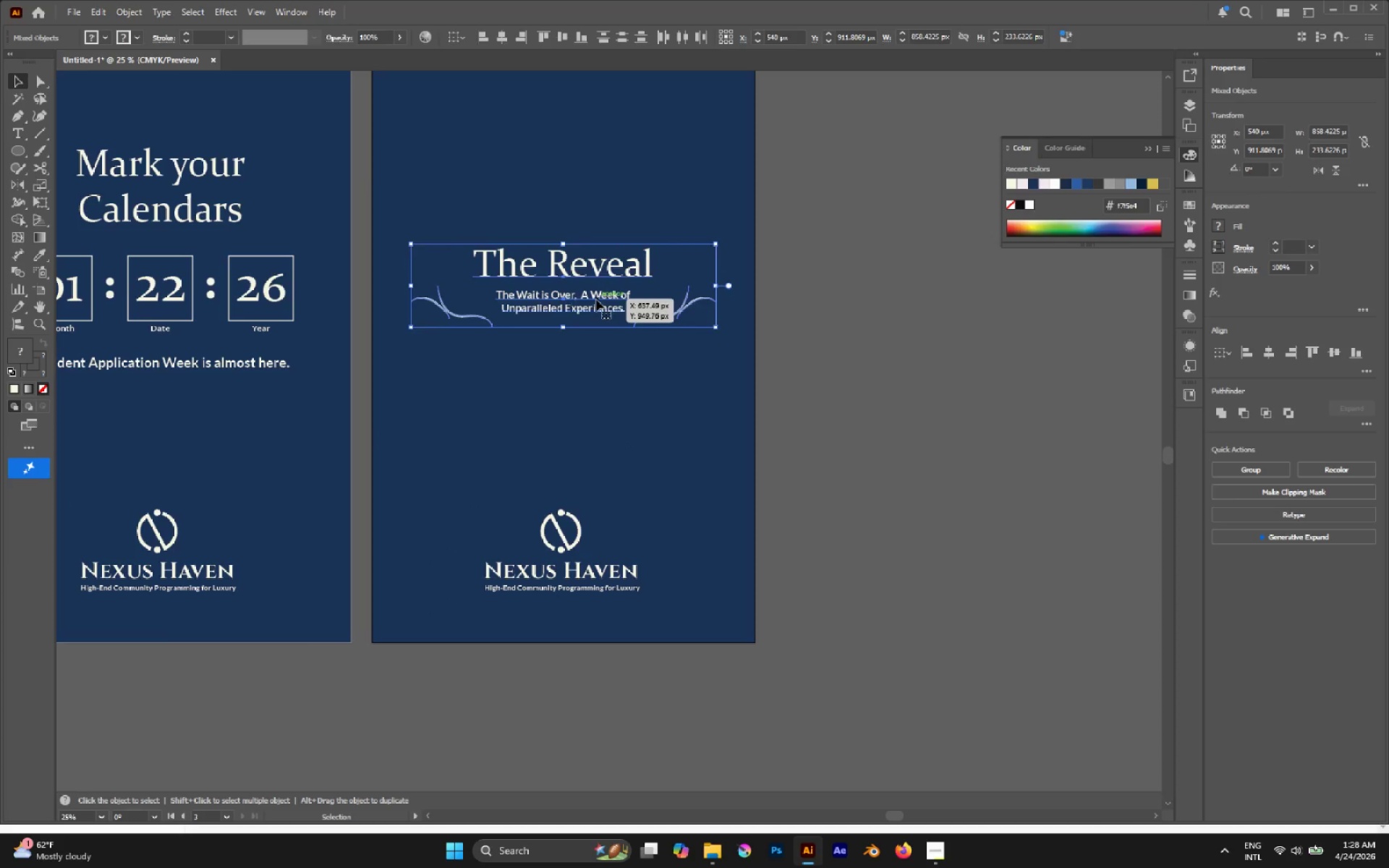 
left_click_drag(start_coordinate=[596, 299], to_coordinate=[613, 258])
 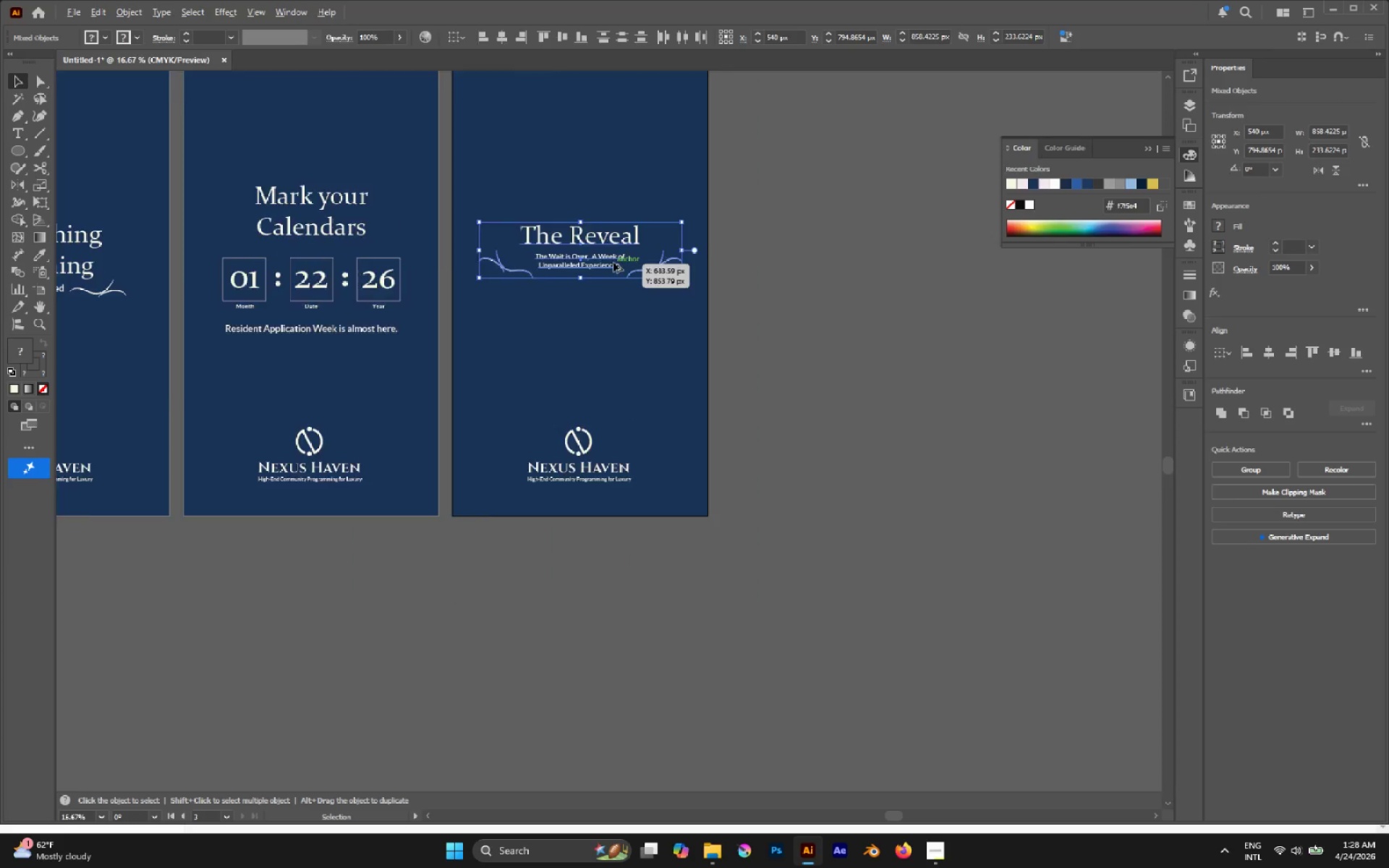 
hold_key(key=ShiftLeft, duration=1.47)
 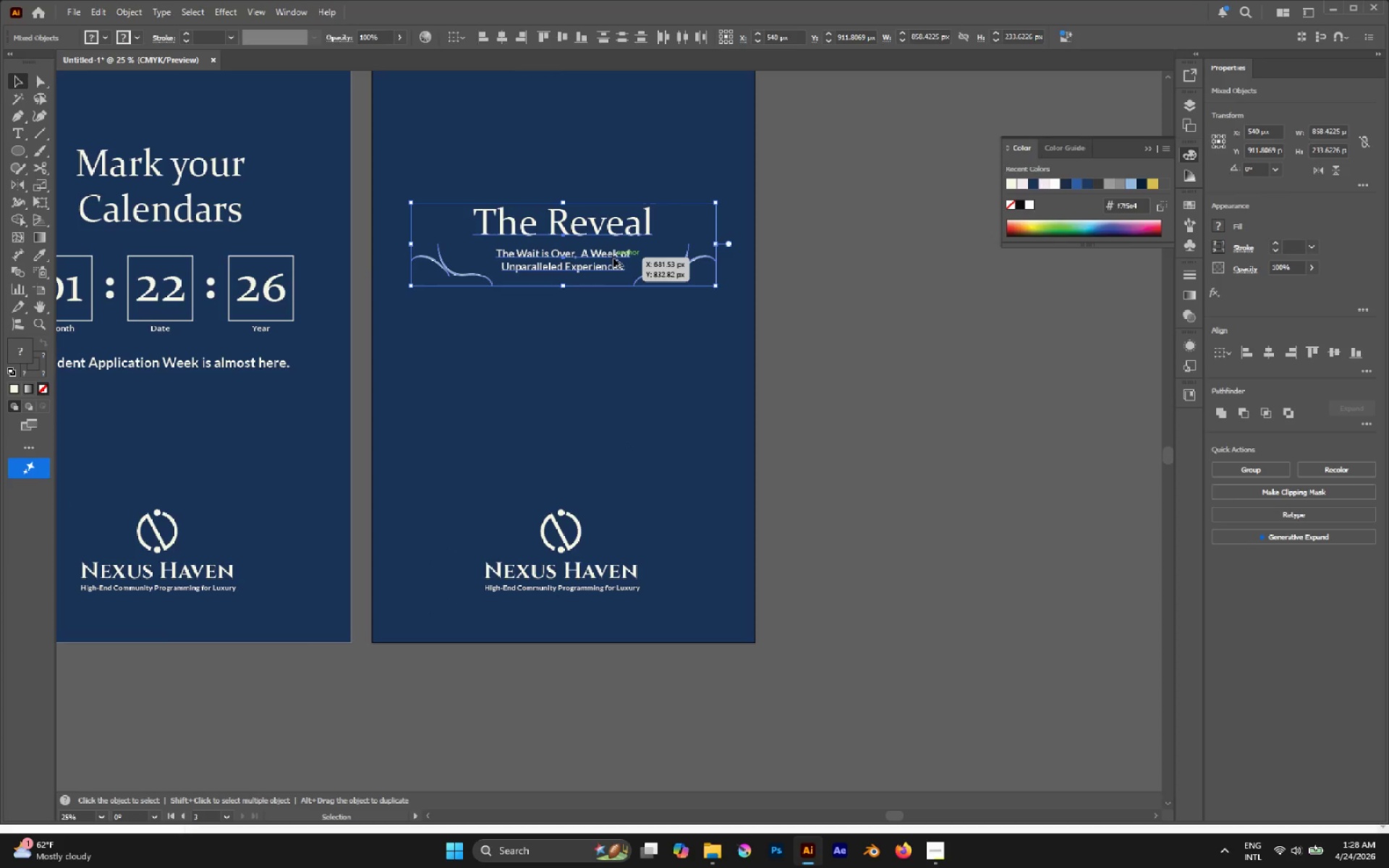 
hold_key(key=AltLeft, duration=0.42)
scroll: coordinate [613, 263], scroll_direction: down, amount: 2.0
 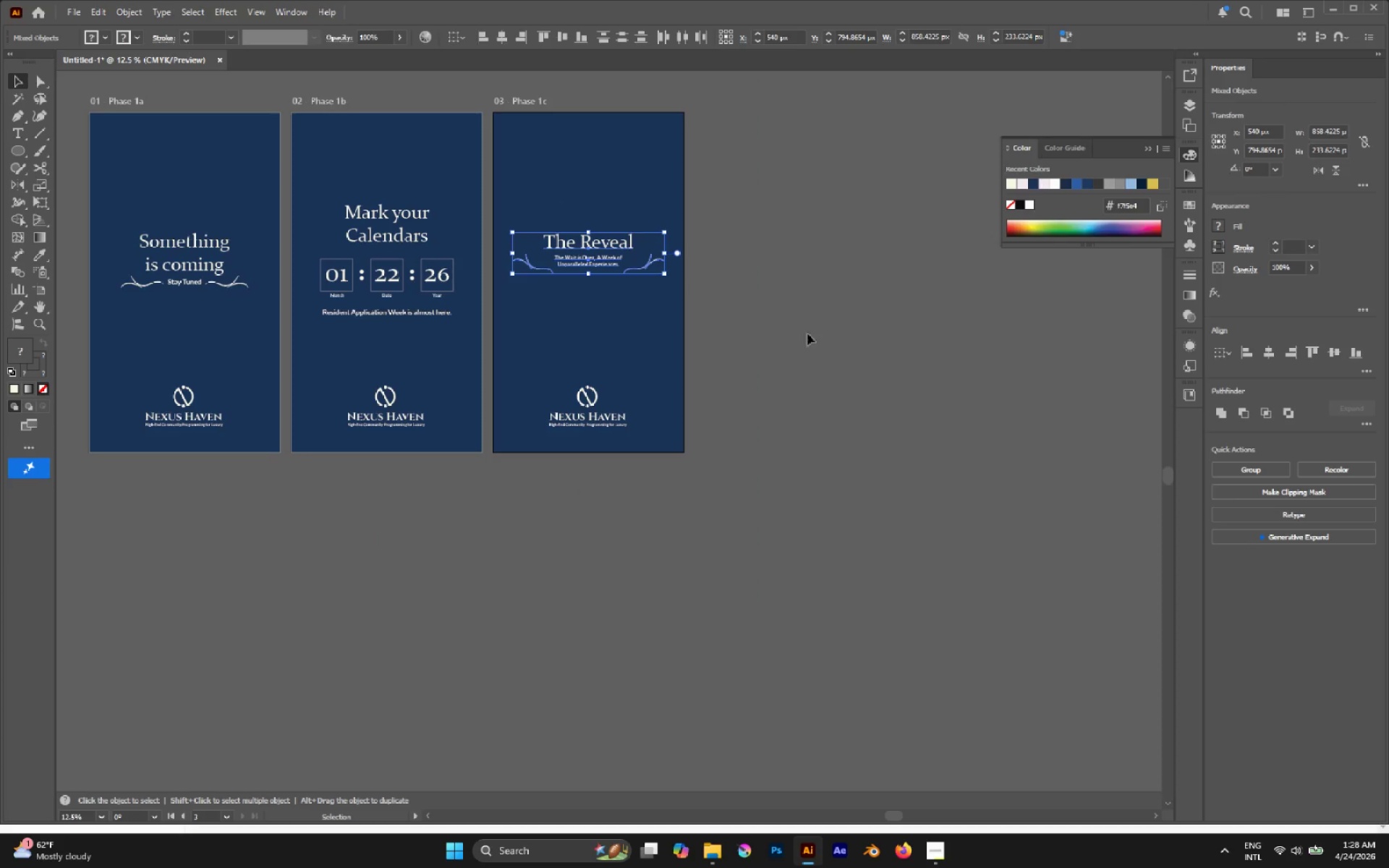 
left_click([820, 328])
 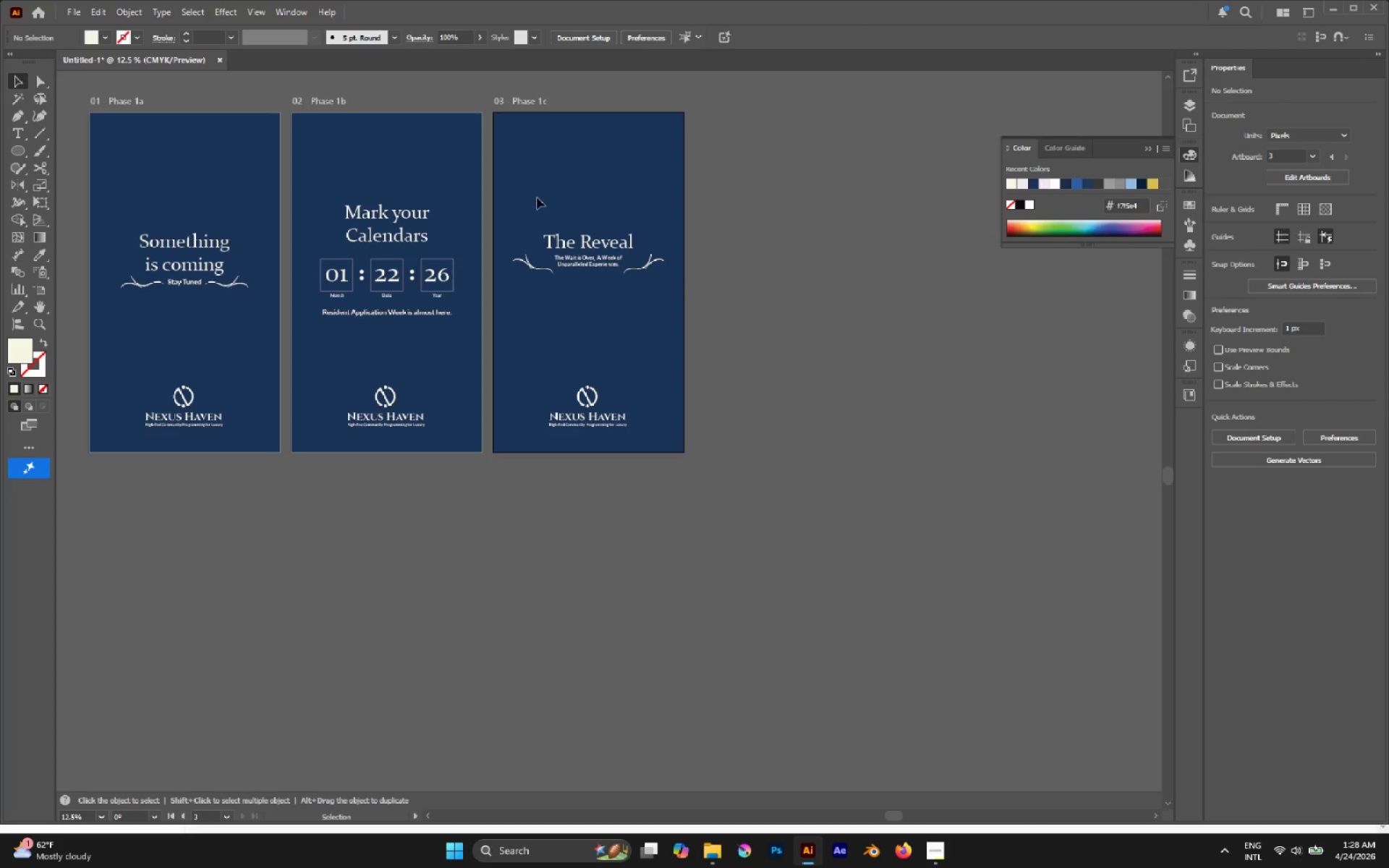 
left_click_drag(start_coordinate=[536, 197], to_coordinate=[675, 303])
 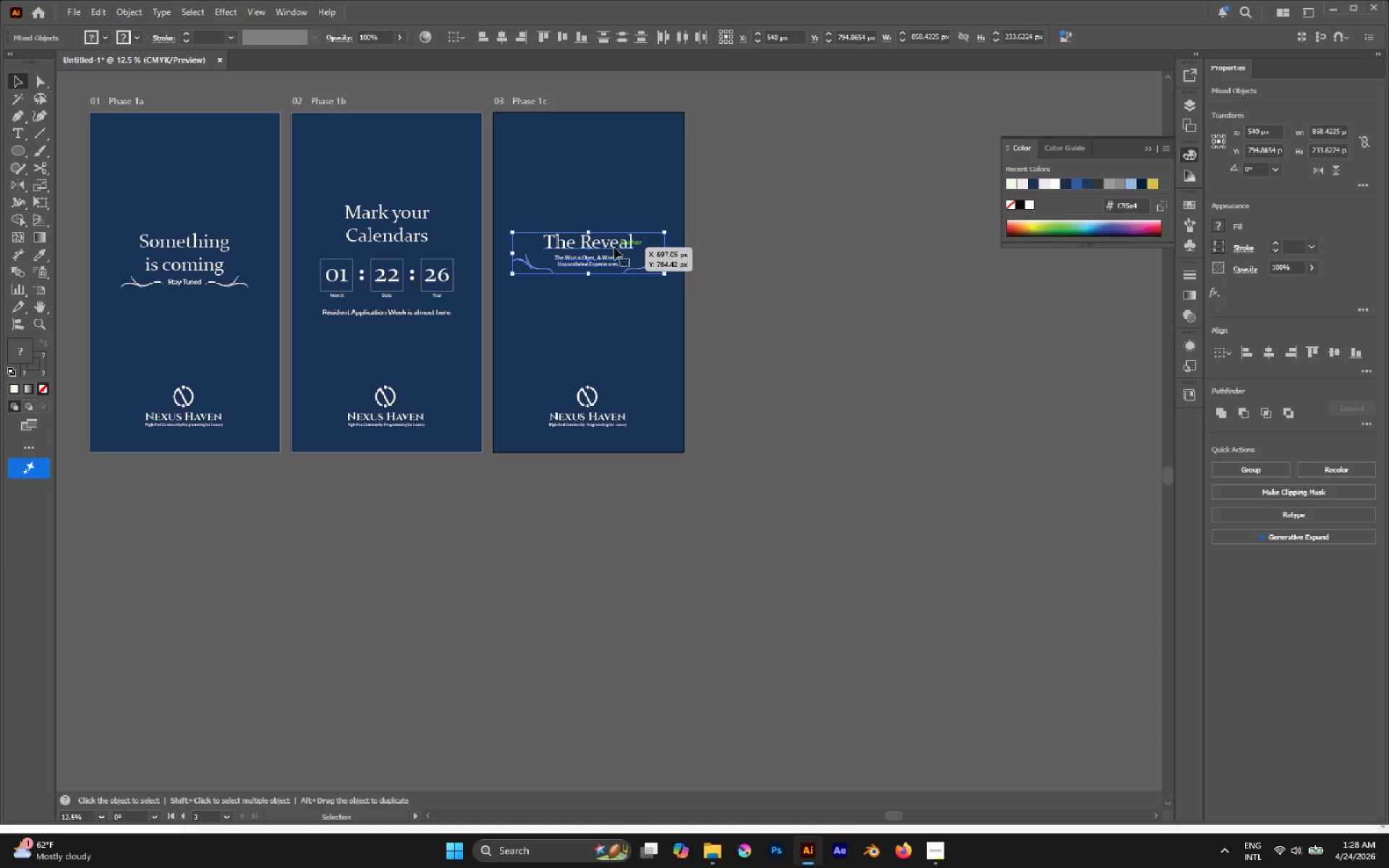 
left_click_drag(start_coordinate=[613, 245], to_coordinate=[614, 252])
 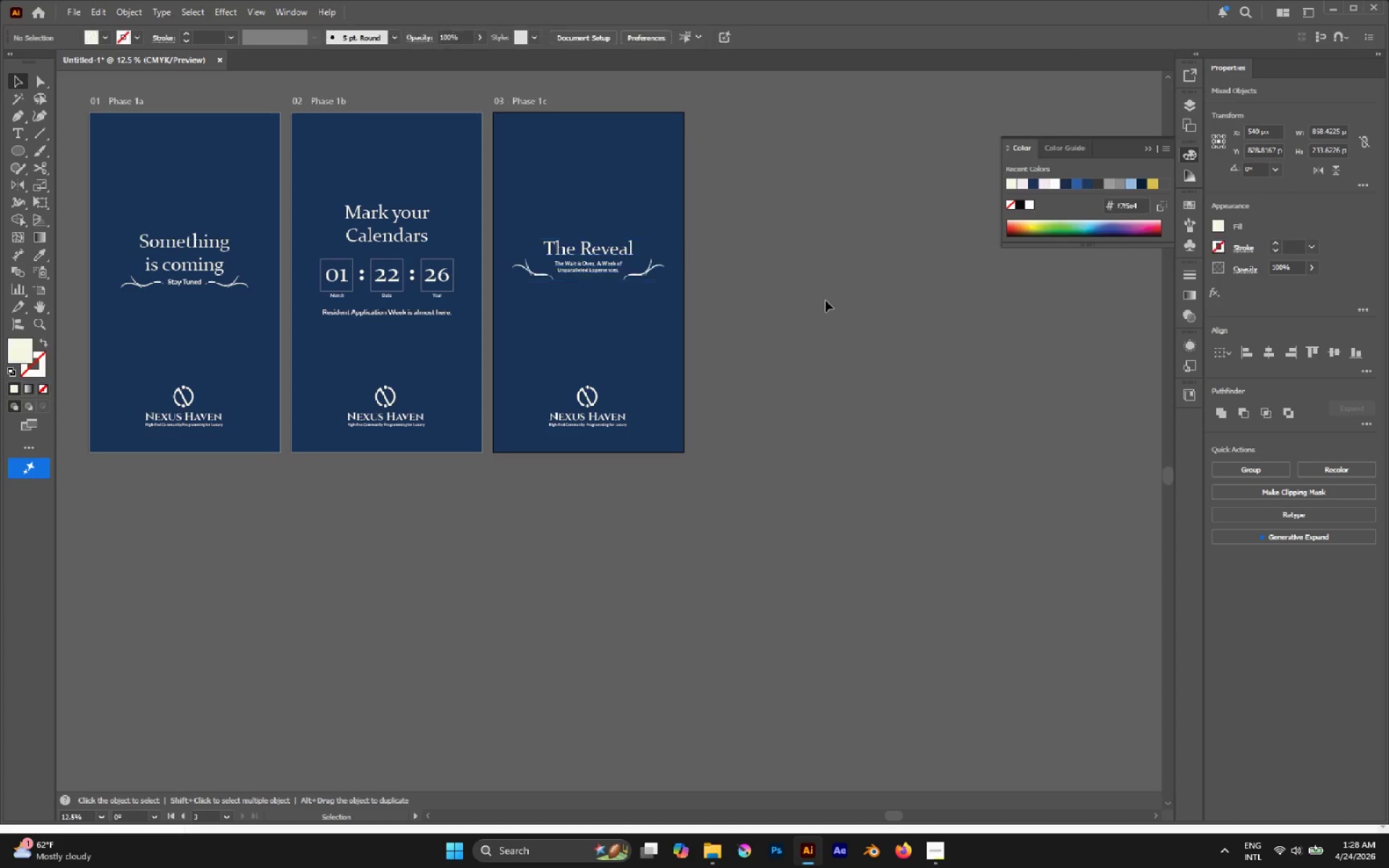 
hold_key(key=ShiftLeft, duration=0.95)
 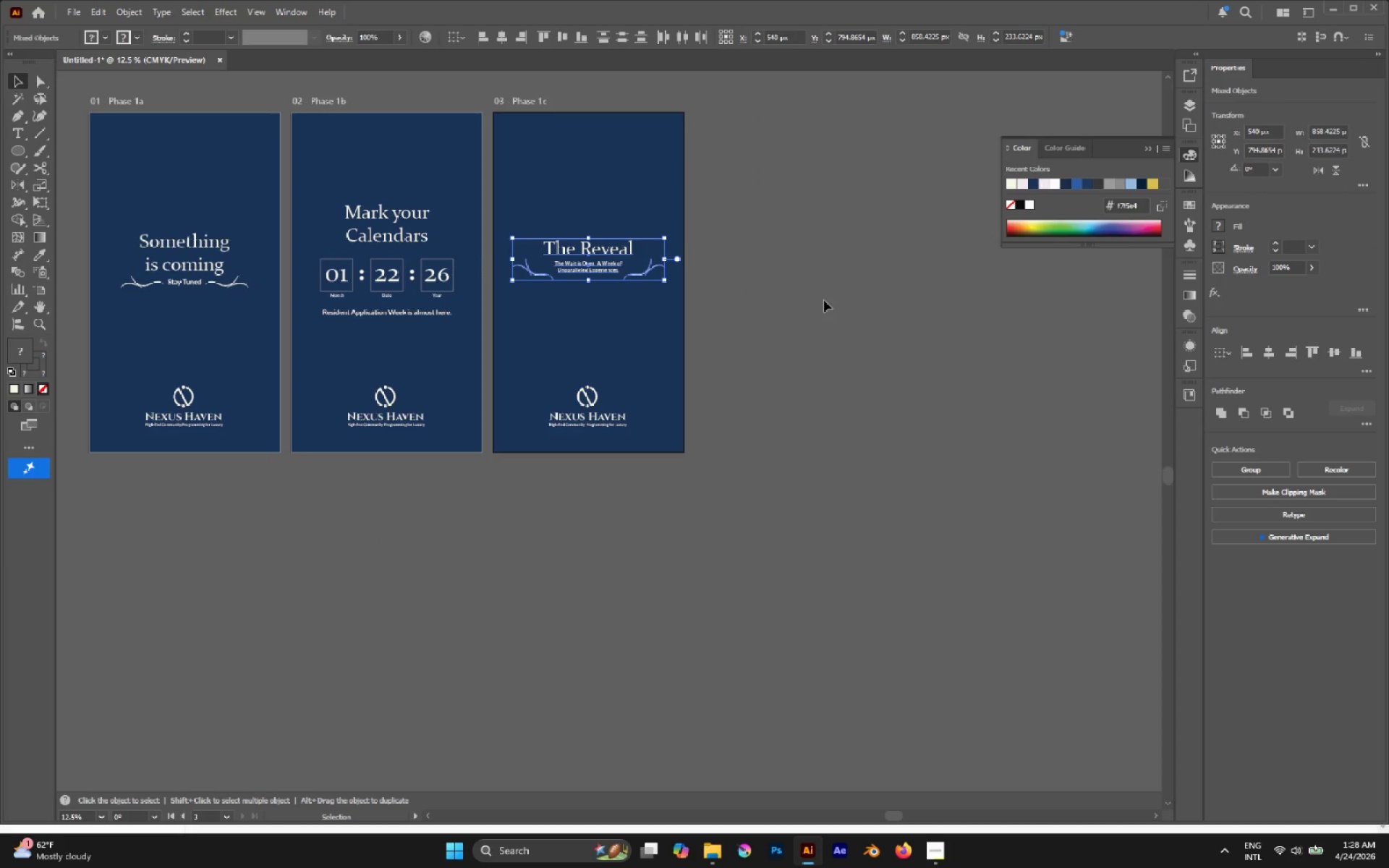 
left_click([824, 300])
 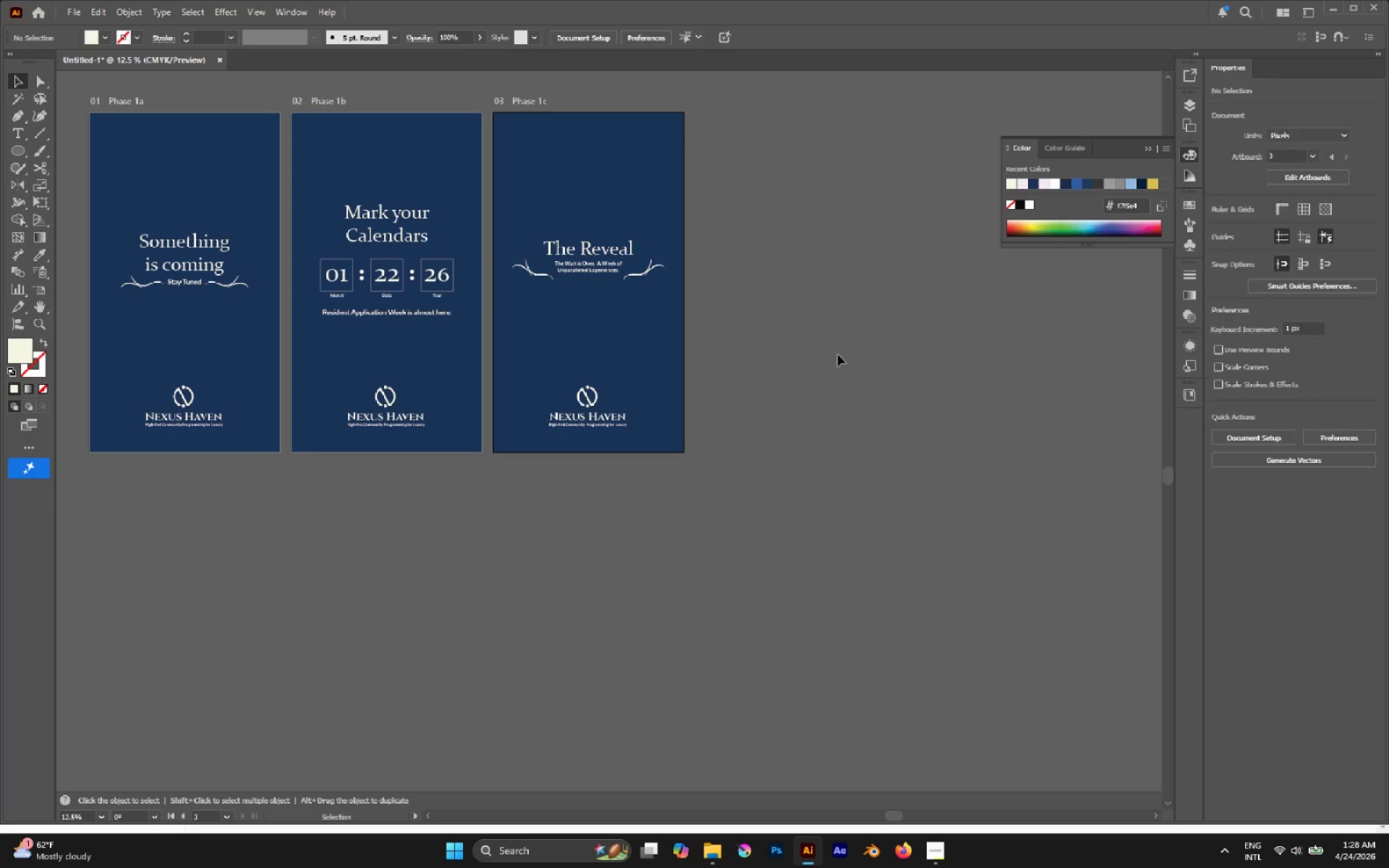 
scroll: coordinate [841, 362], scroll_direction: up, amount: 3.0
 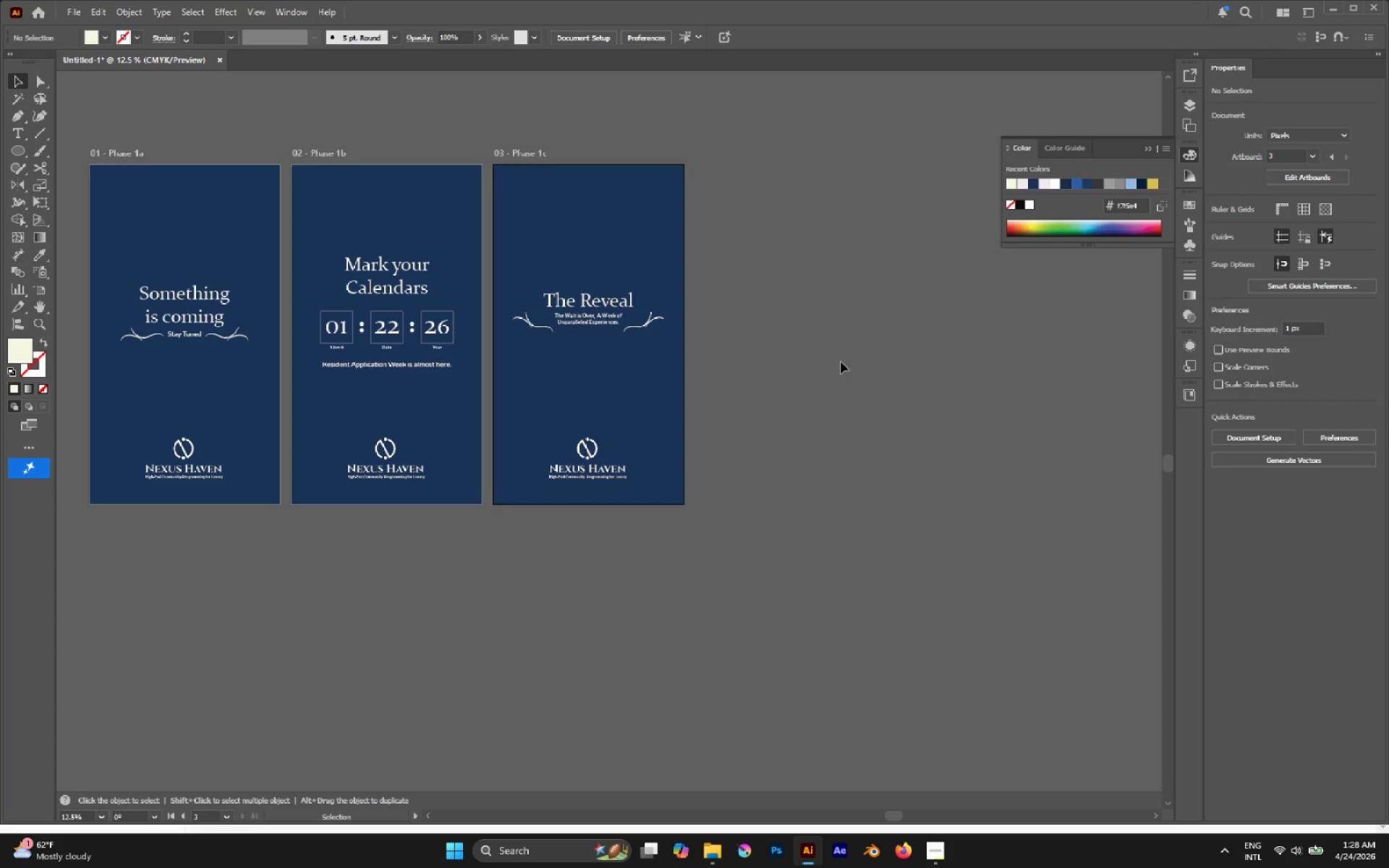 
wait(23.83)
 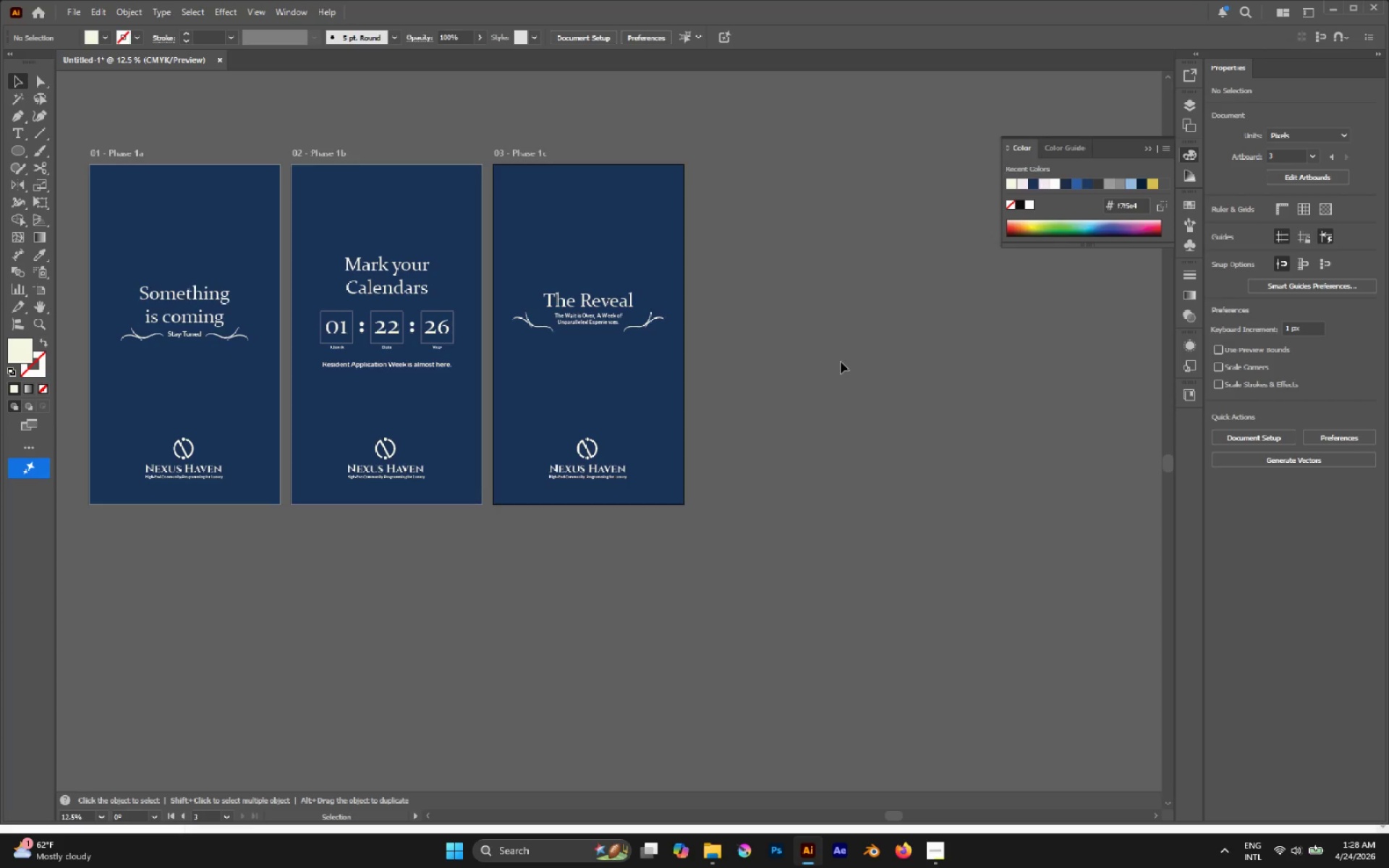 
hold_key(key=AltLeft, duration=0.55)
scroll: coordinate [281, 476], scroll_direction: up, amount: 2.0
 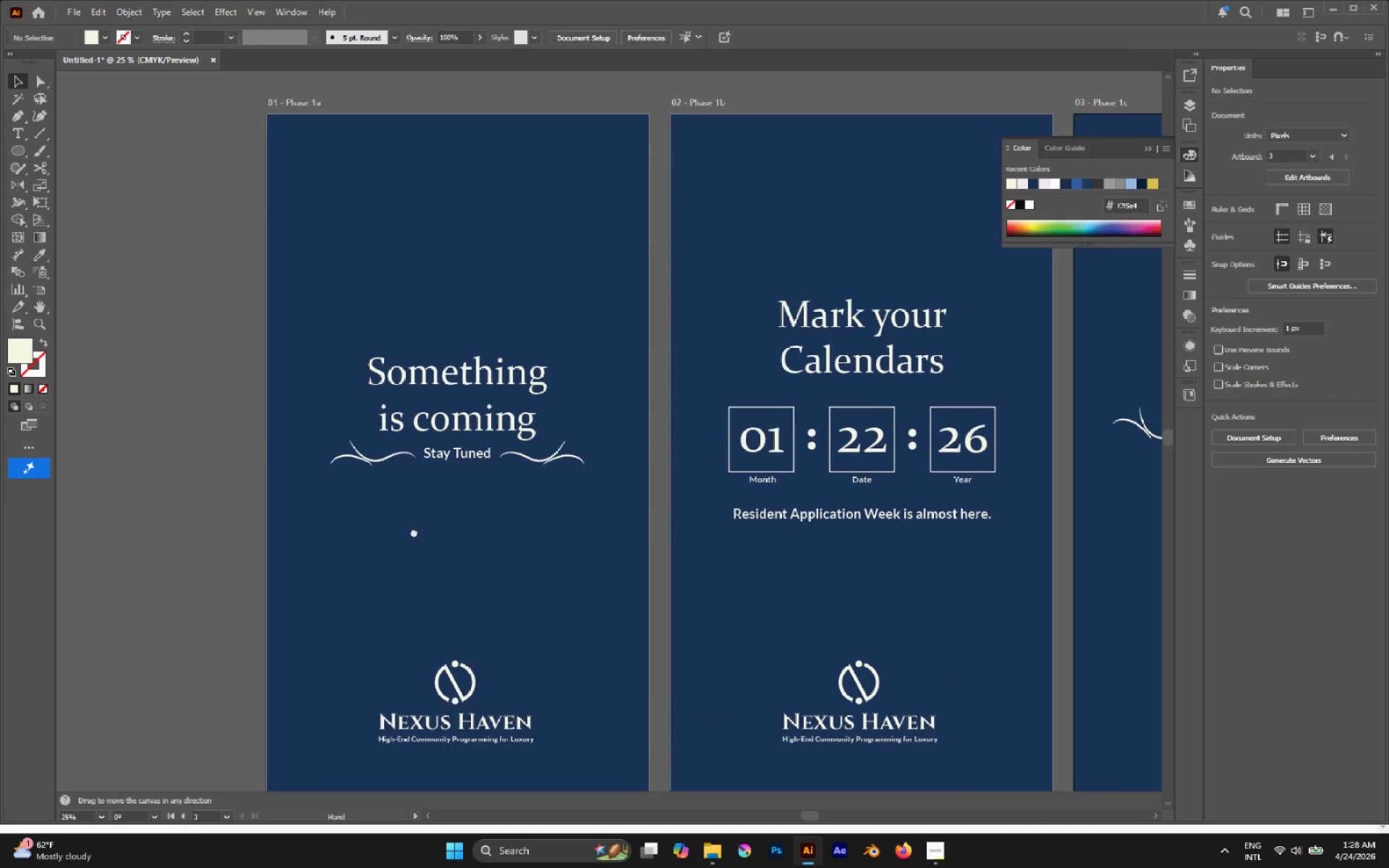 
hold_key(key=AltLeft, duration=0.56)
scroll: coordinate [415, 530], scroll_direction: down, amount: 1.0
 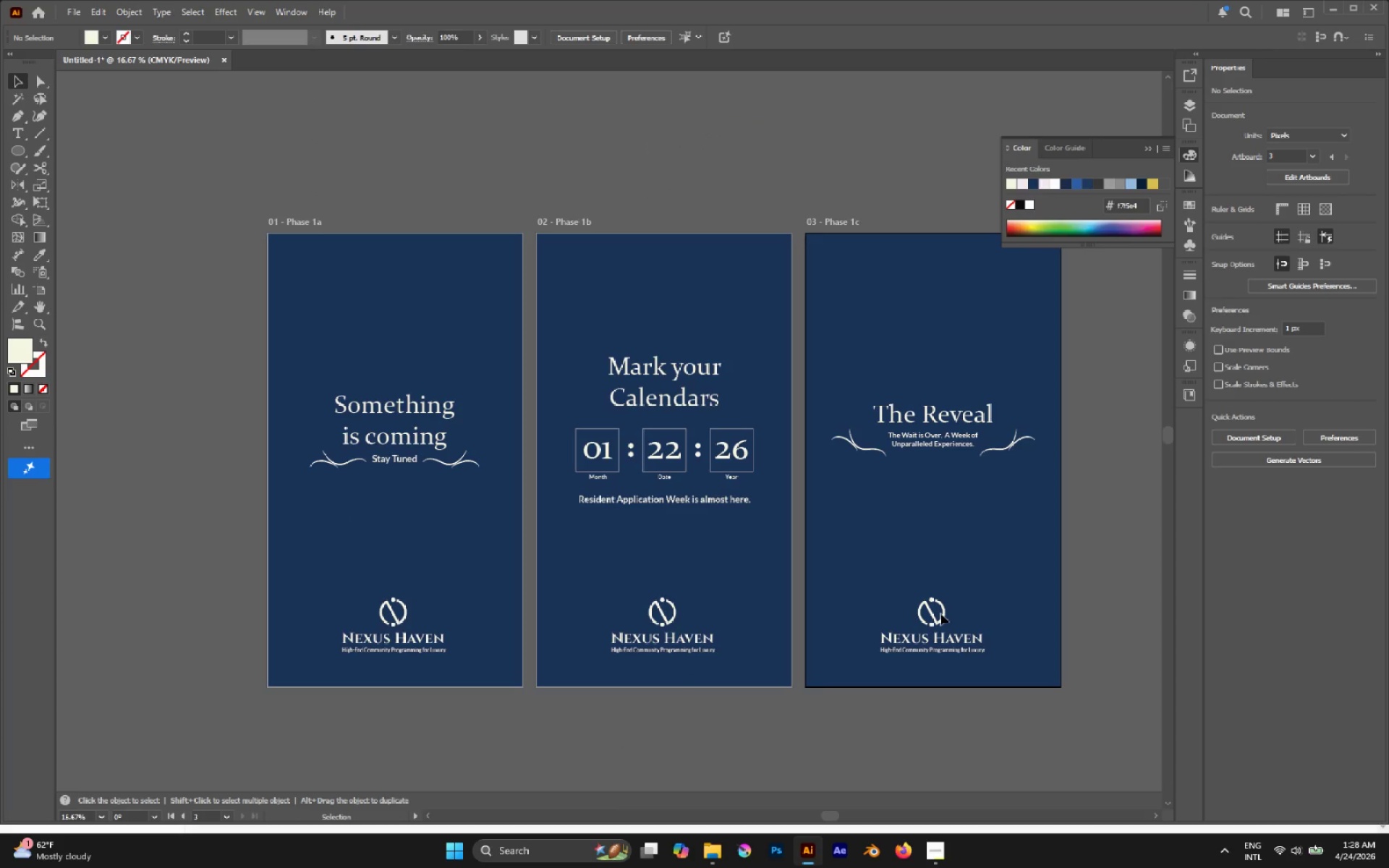 
left_click([943, 609])
 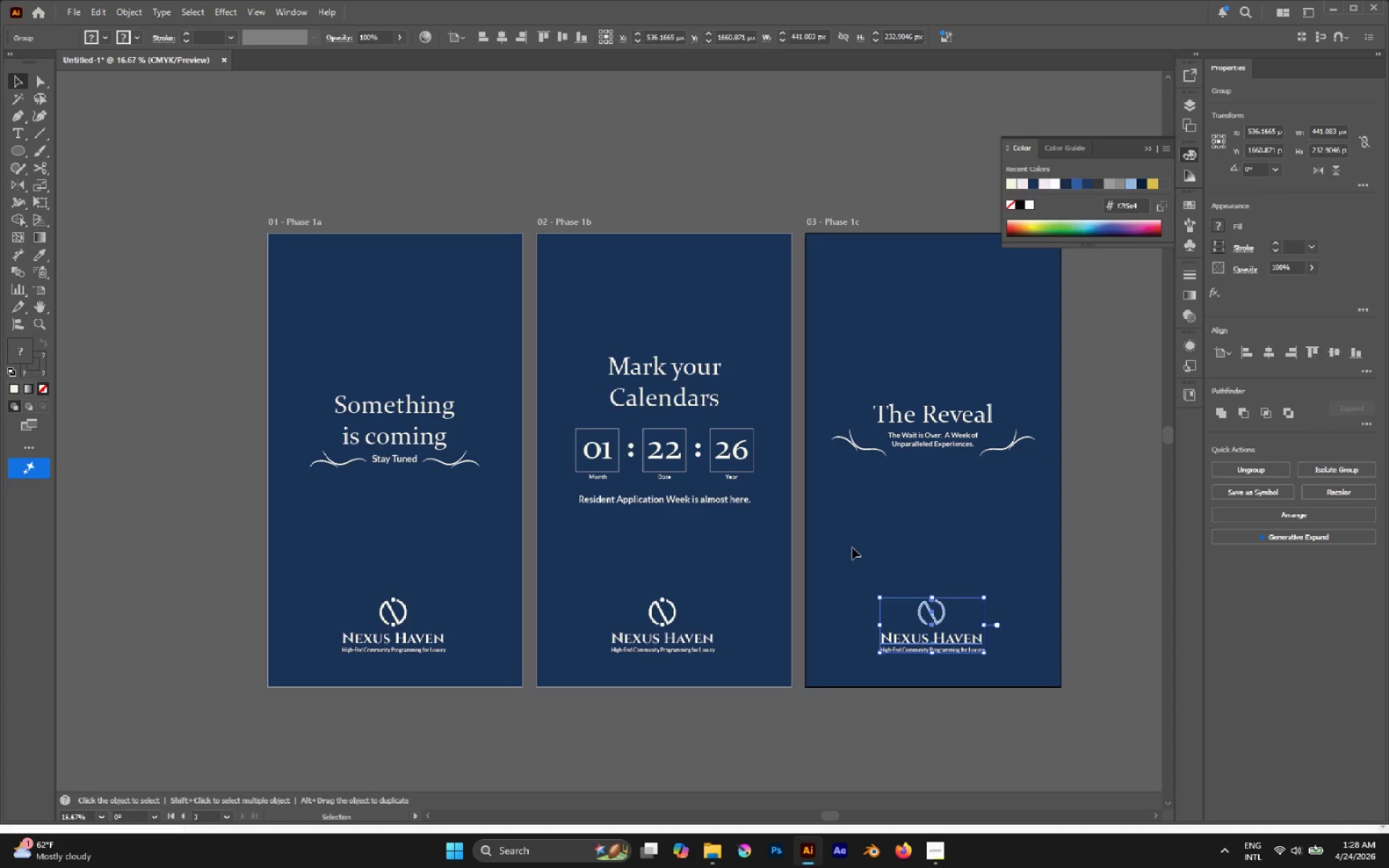 
left_click([935, 843])